 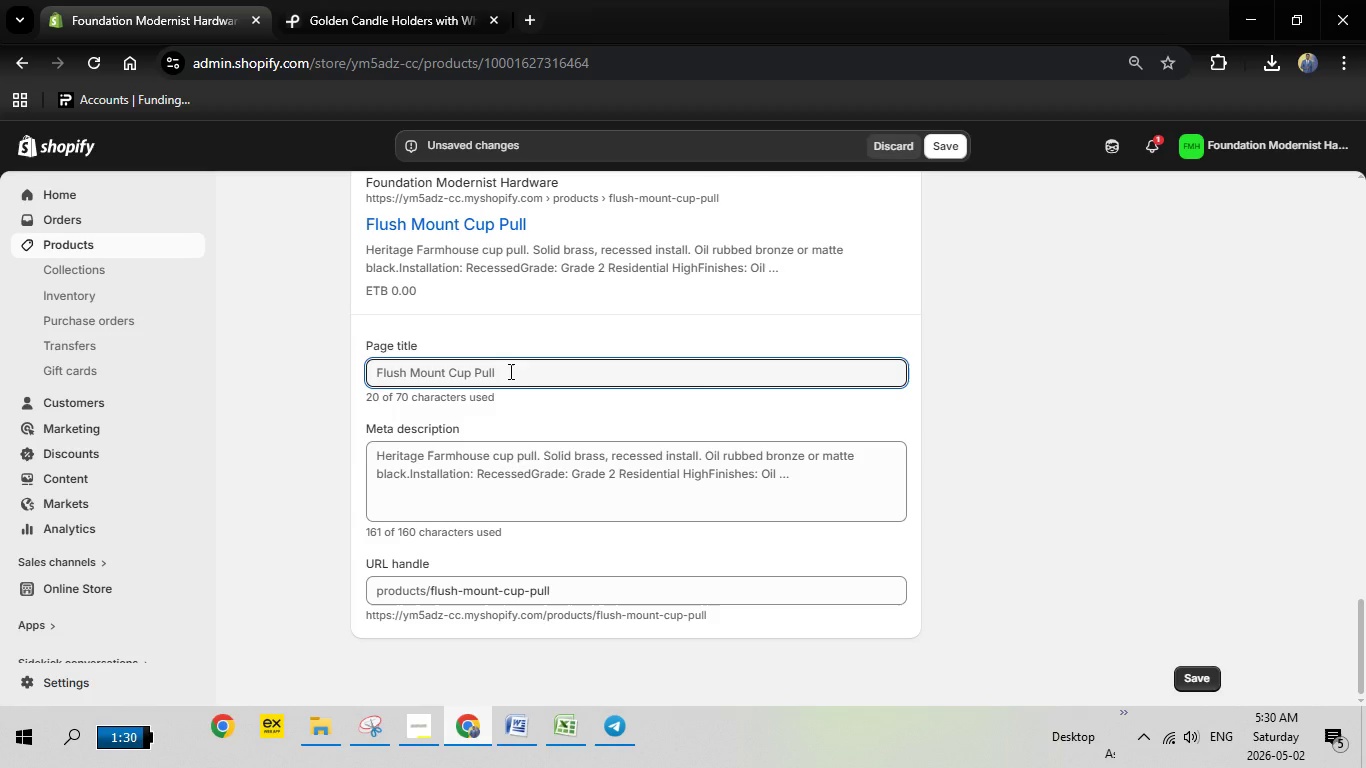 
left_click_drag(start_coordinate=[509, 373], to_coordinate=[336, 386])
 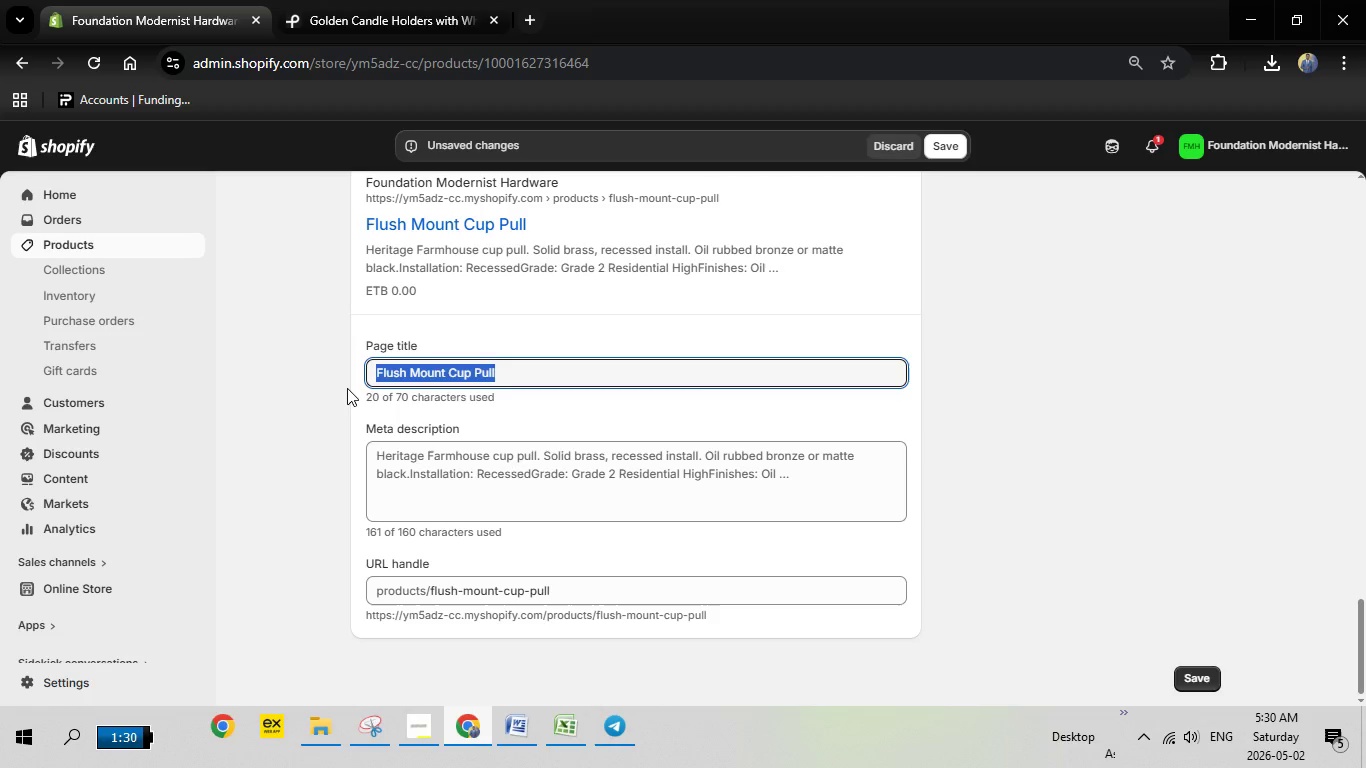 
key(Backspace)
 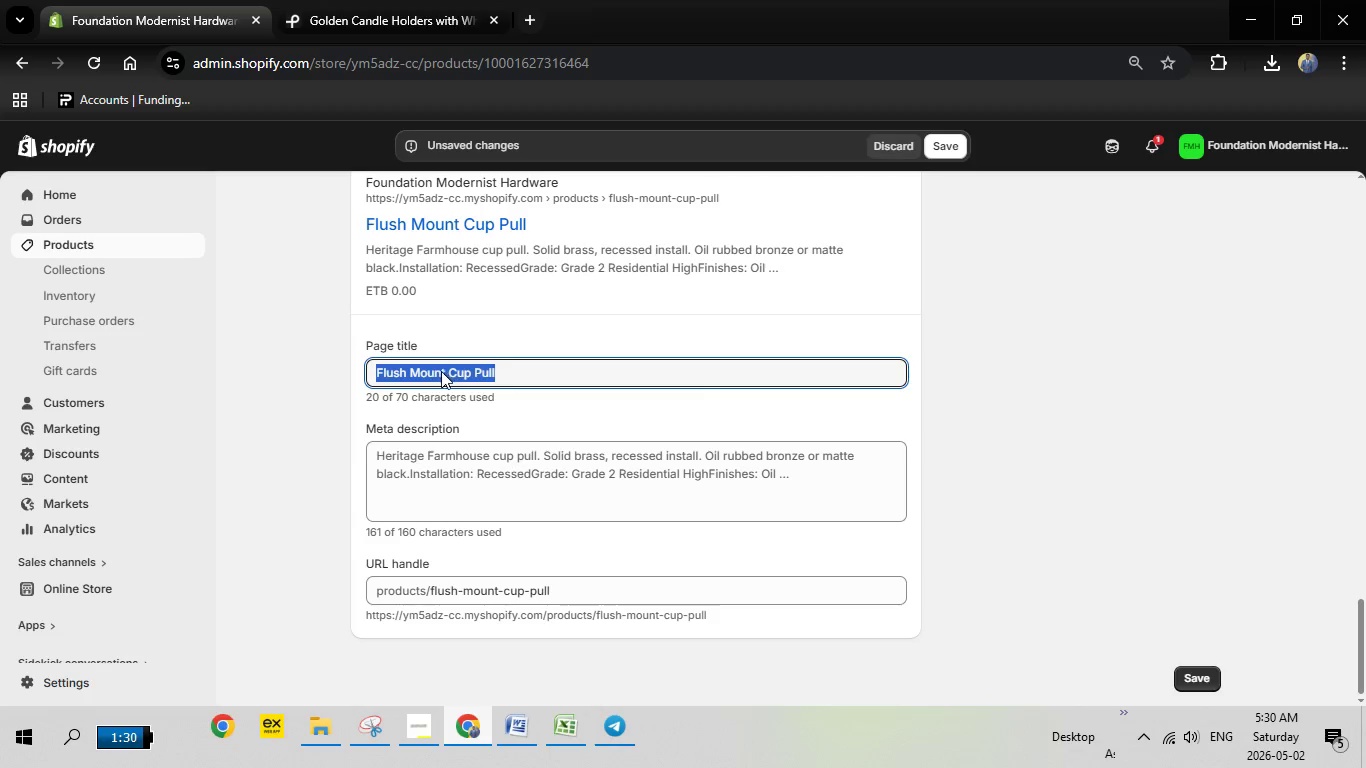 
mouse_move([473, 370])
 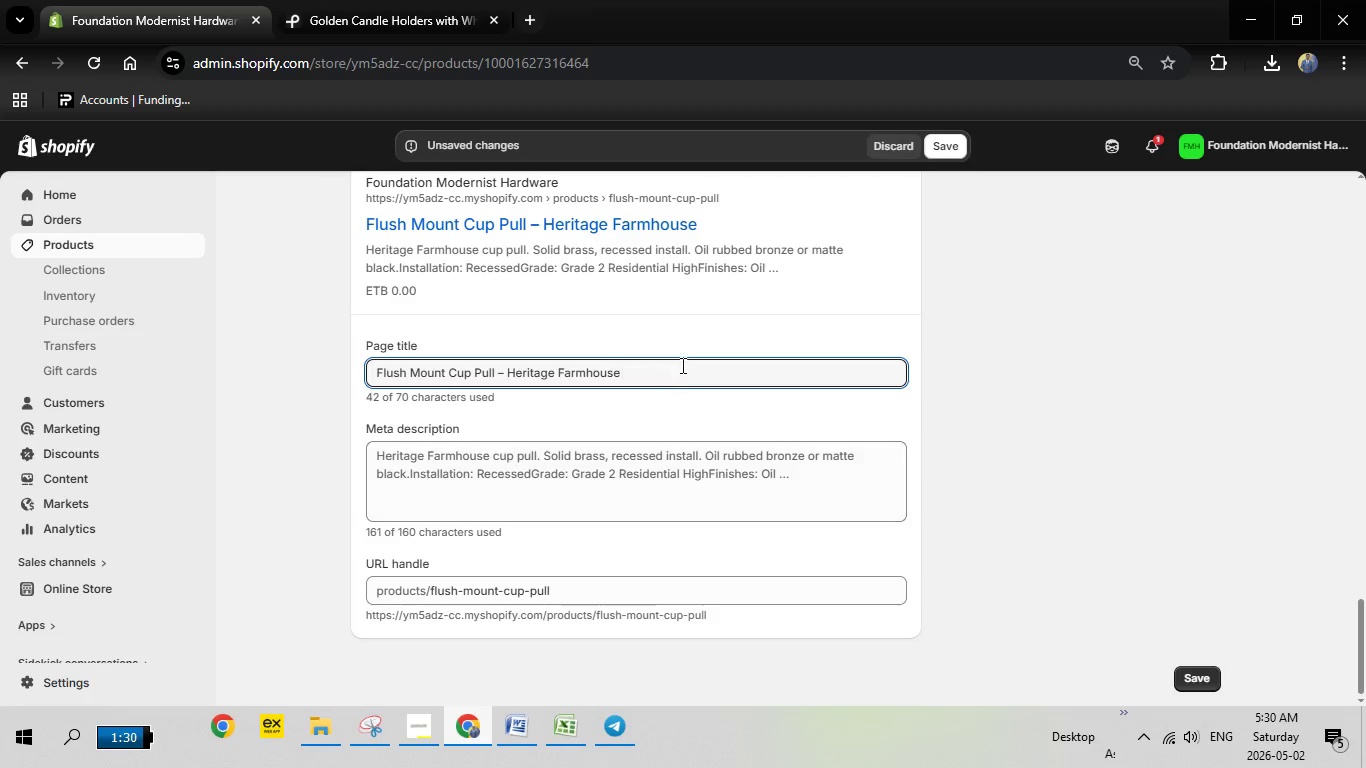 
left_click([674, 369])
 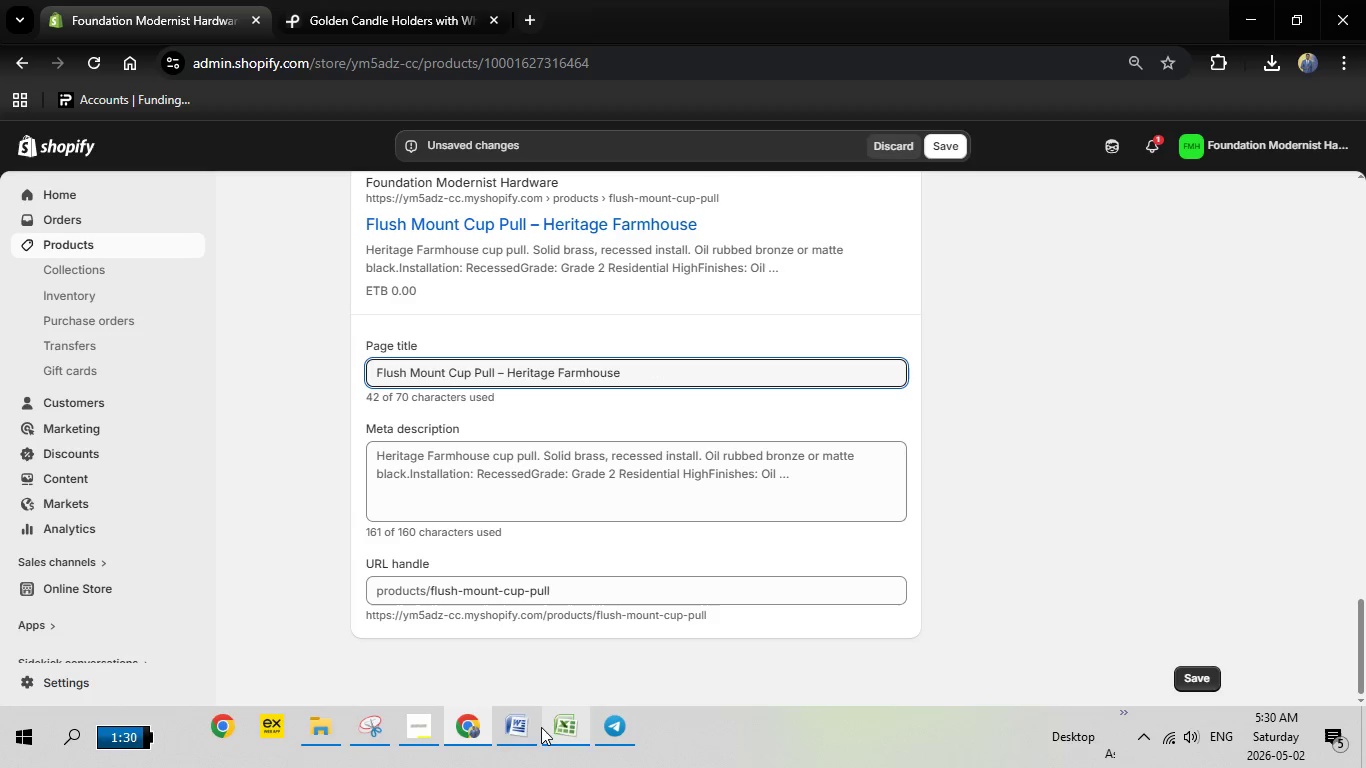 
left_click([531, 734])
 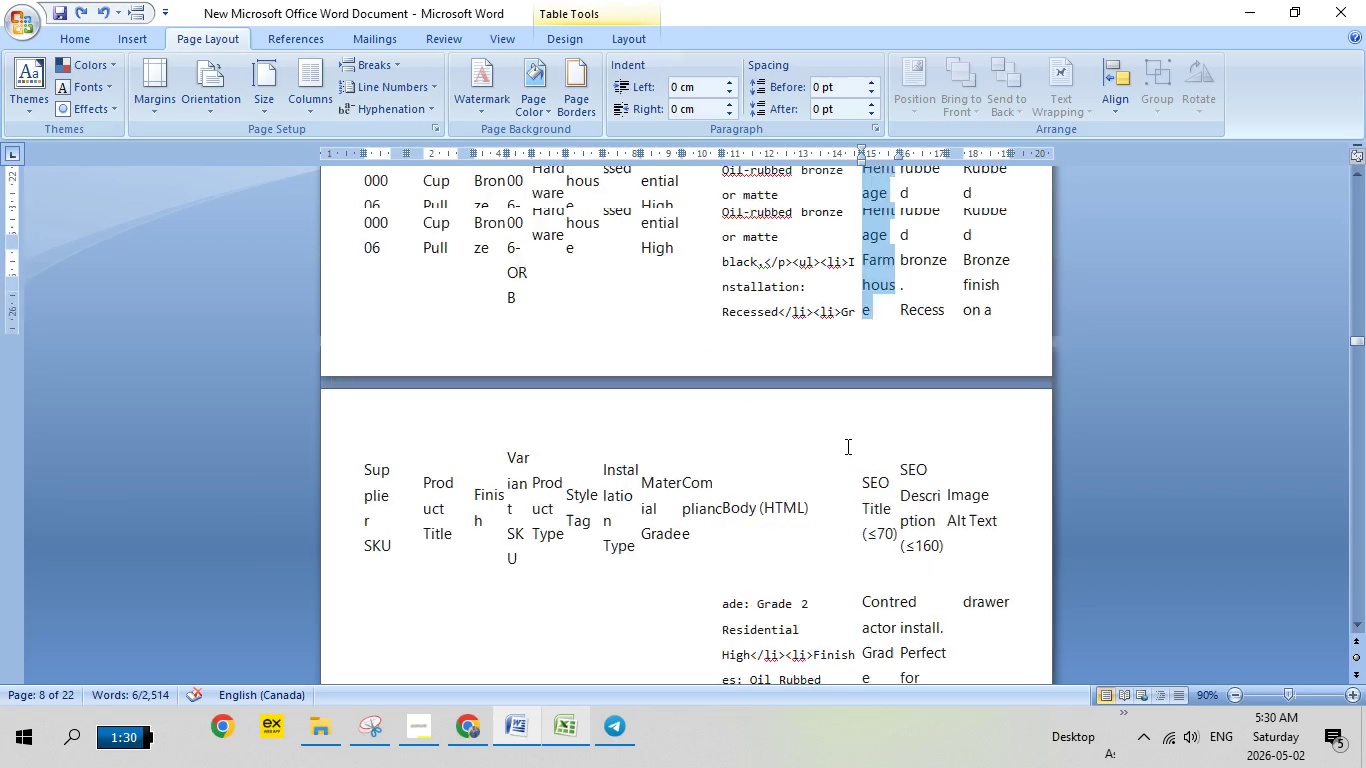 
scroll: coordinate [863, 439], scroll_direction: up, amount: 7.0
 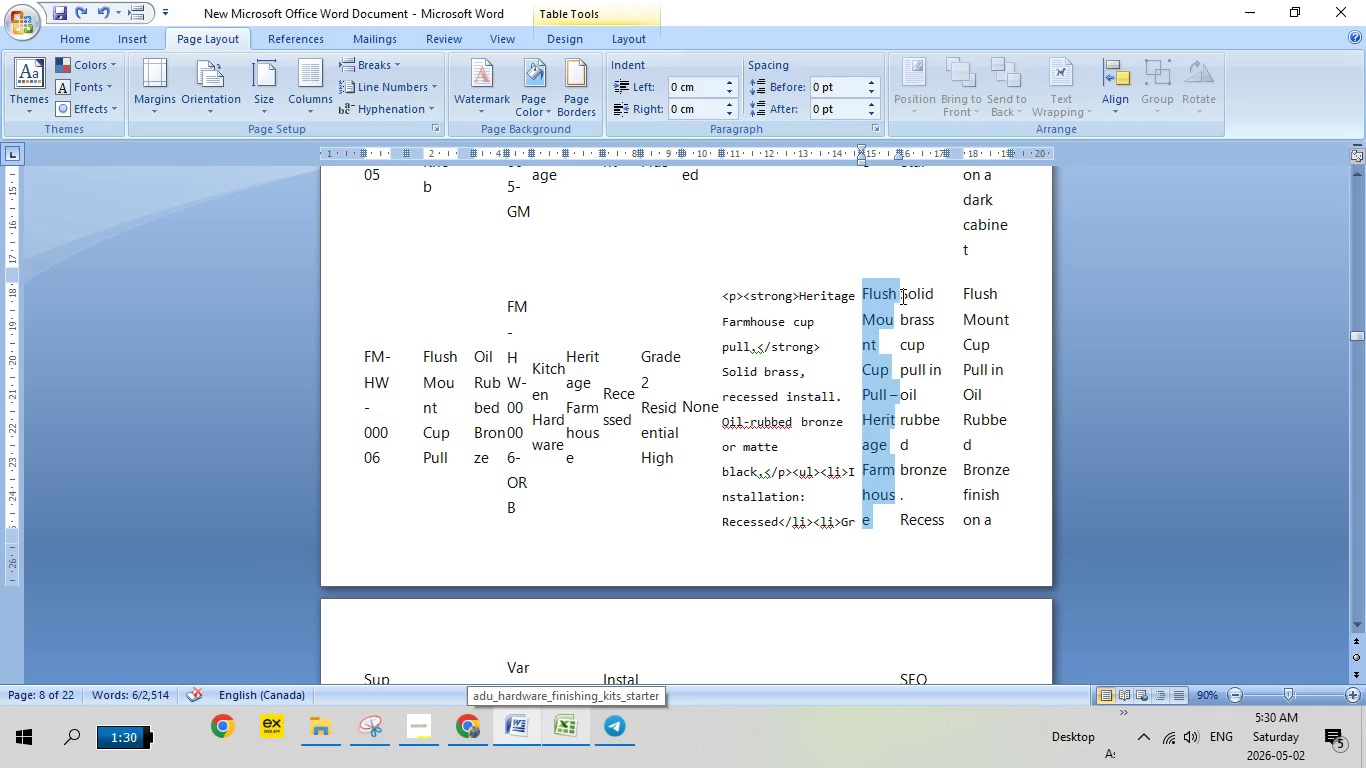 
left_click_drag(start_coordinate=[901, 296], to_coordinate=[929, 535])
 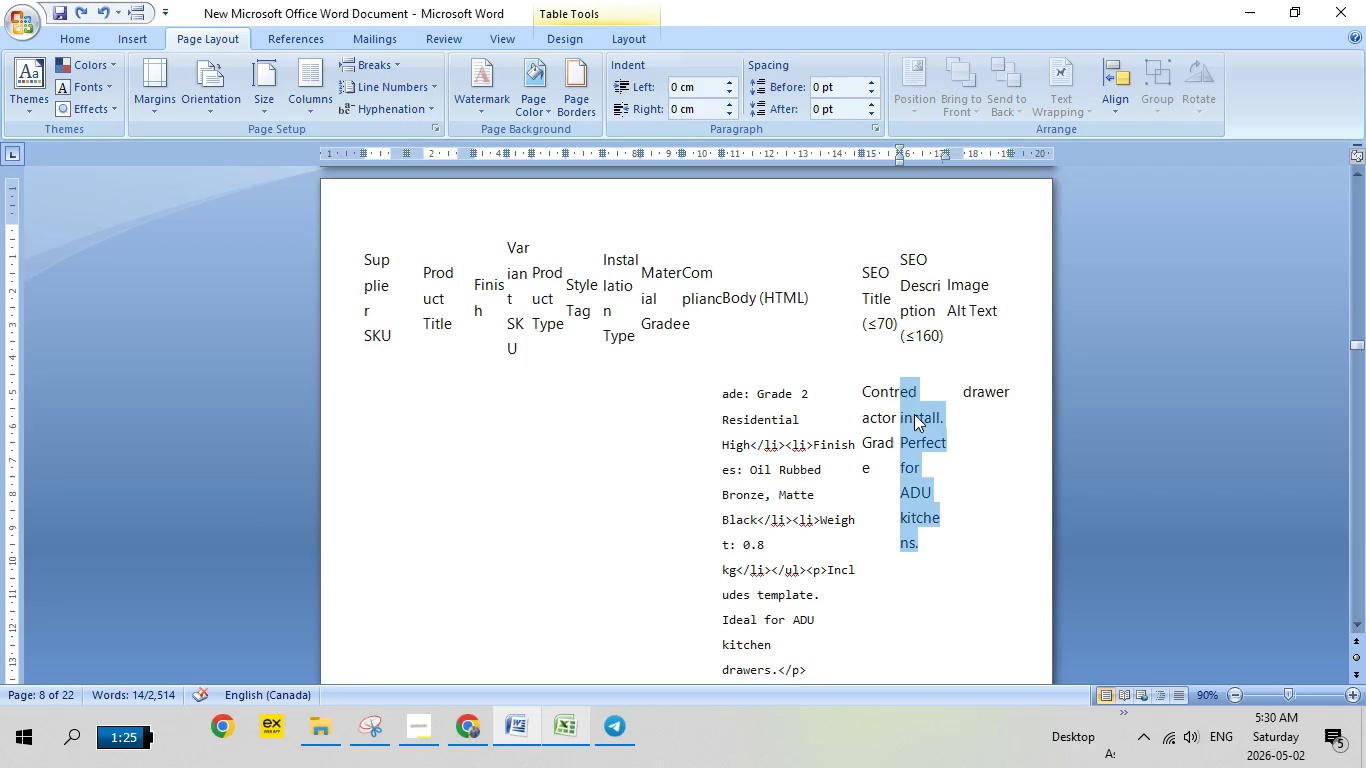 
scroll: coordinate [938, 521], scroll_direction: down, amount: 9.0
 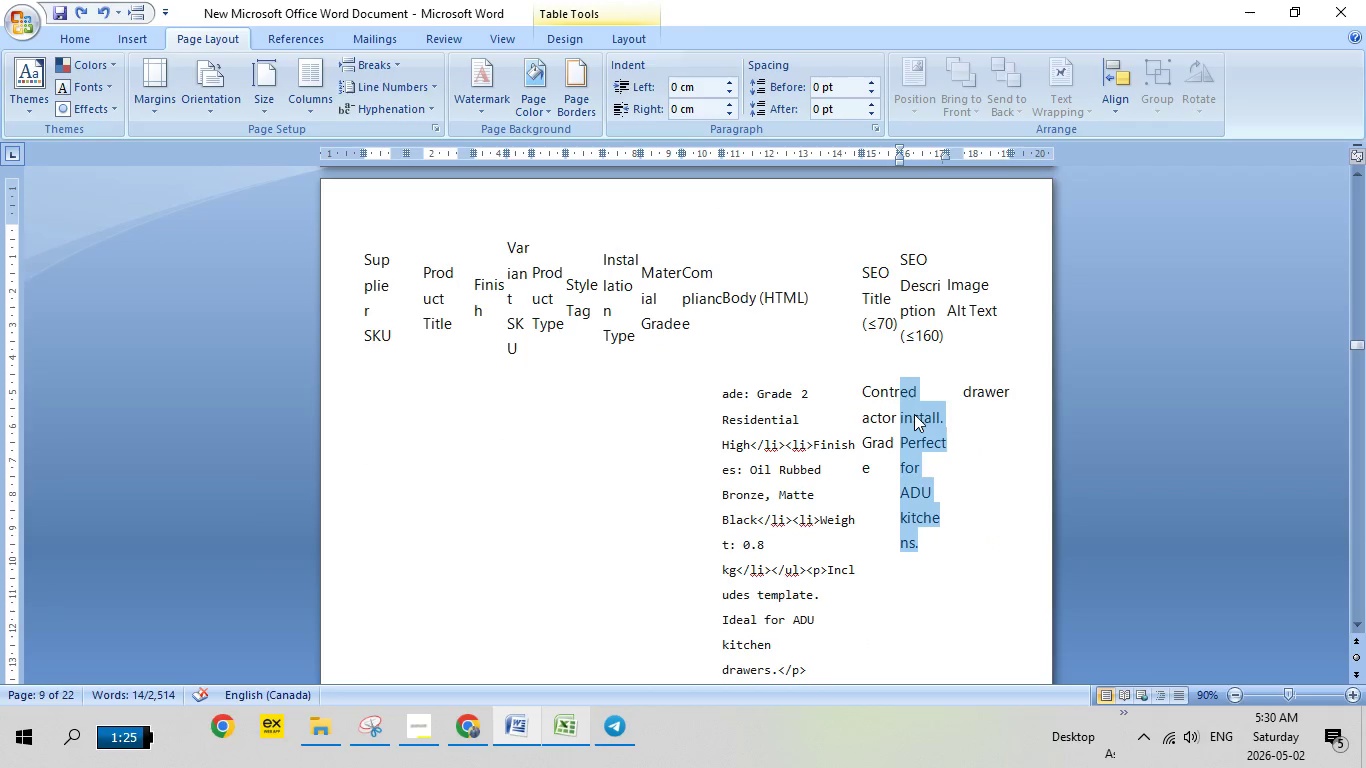 
right_click([914, 414])
 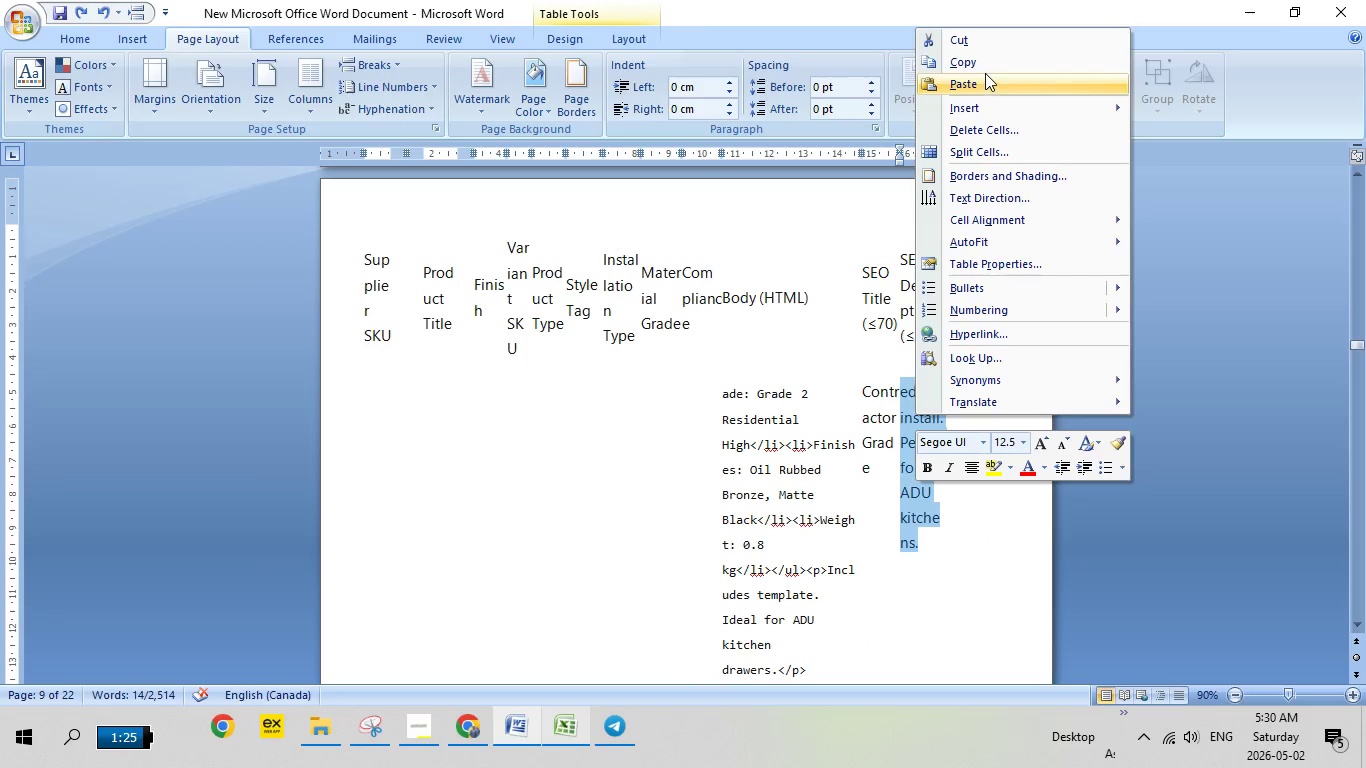 
left_click([985, 72])
 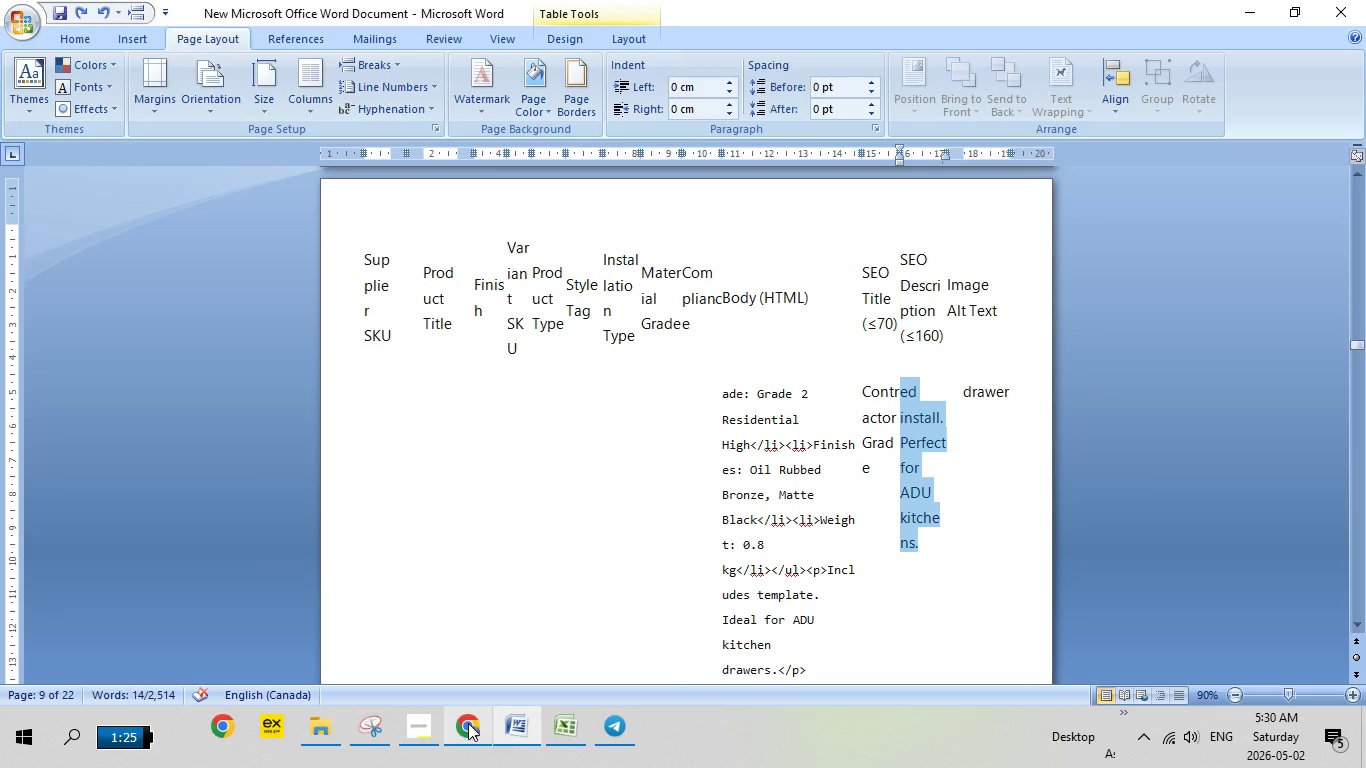 
left_click([468, 723])
 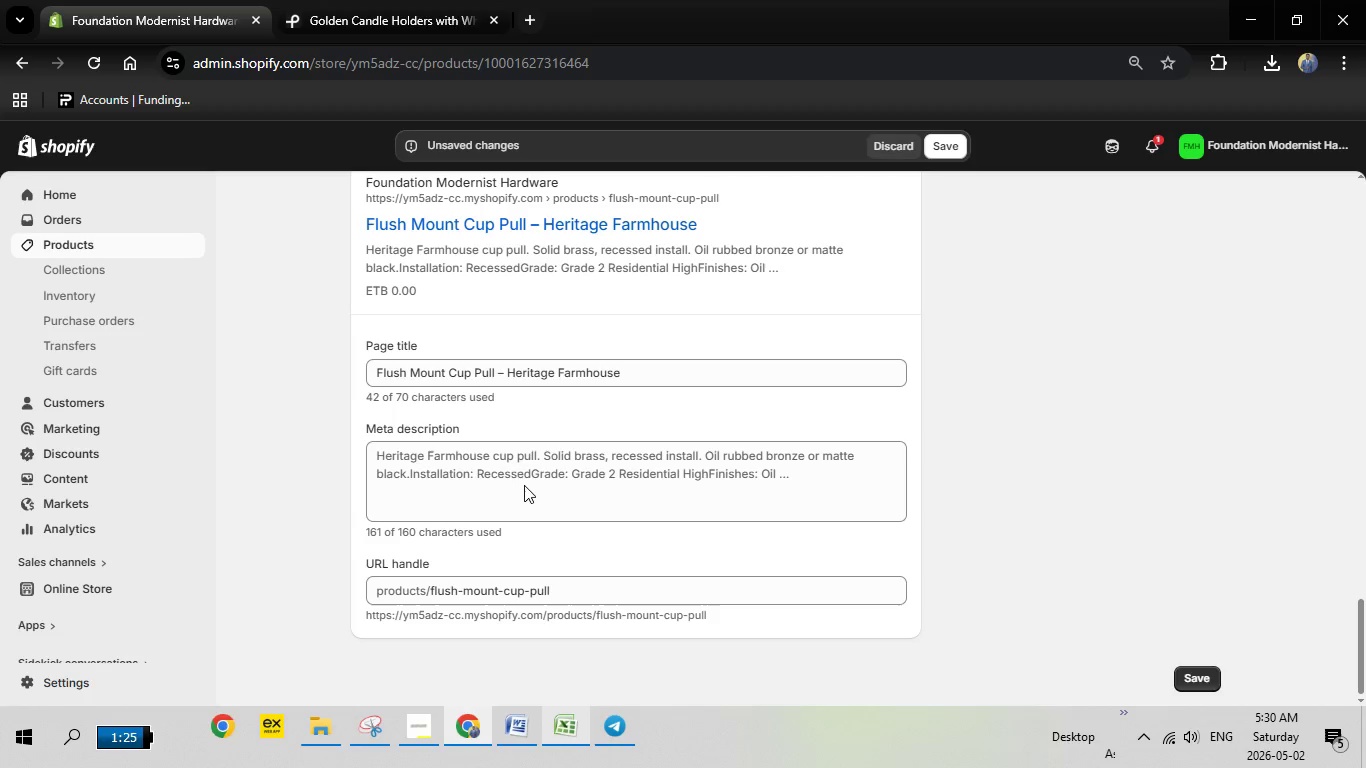 
left_click([518, 470])
 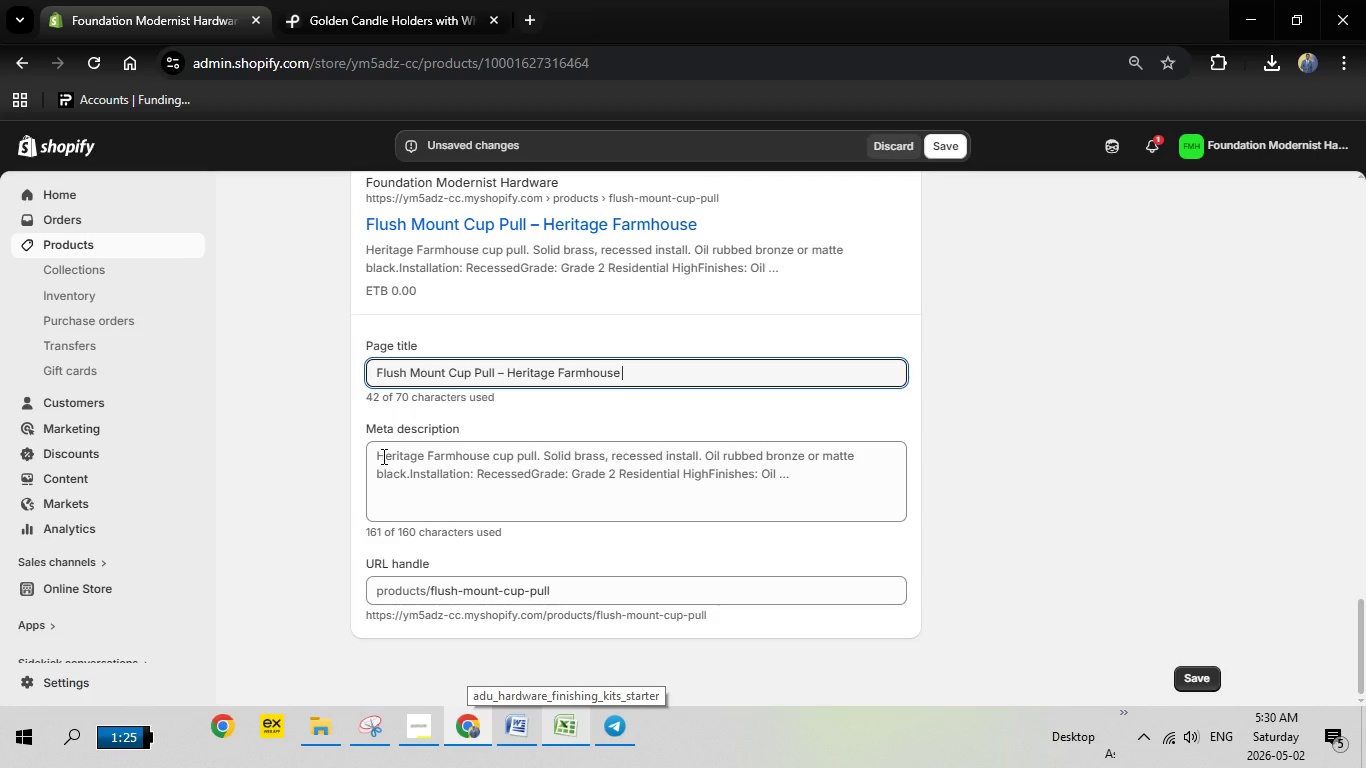 
left_click([382, 456])
 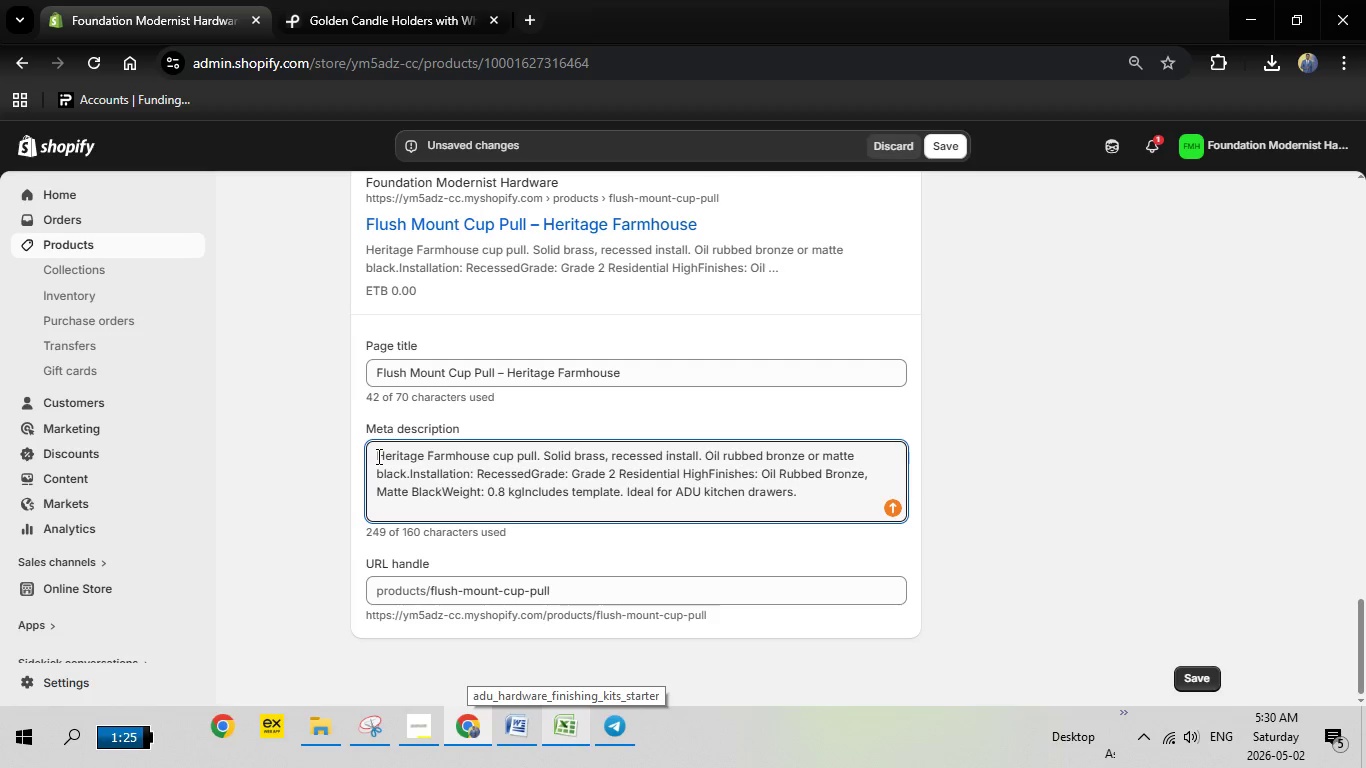 
left_click_drag(start_coordinate=[377, 456], to_coordinate=[824, 516])
 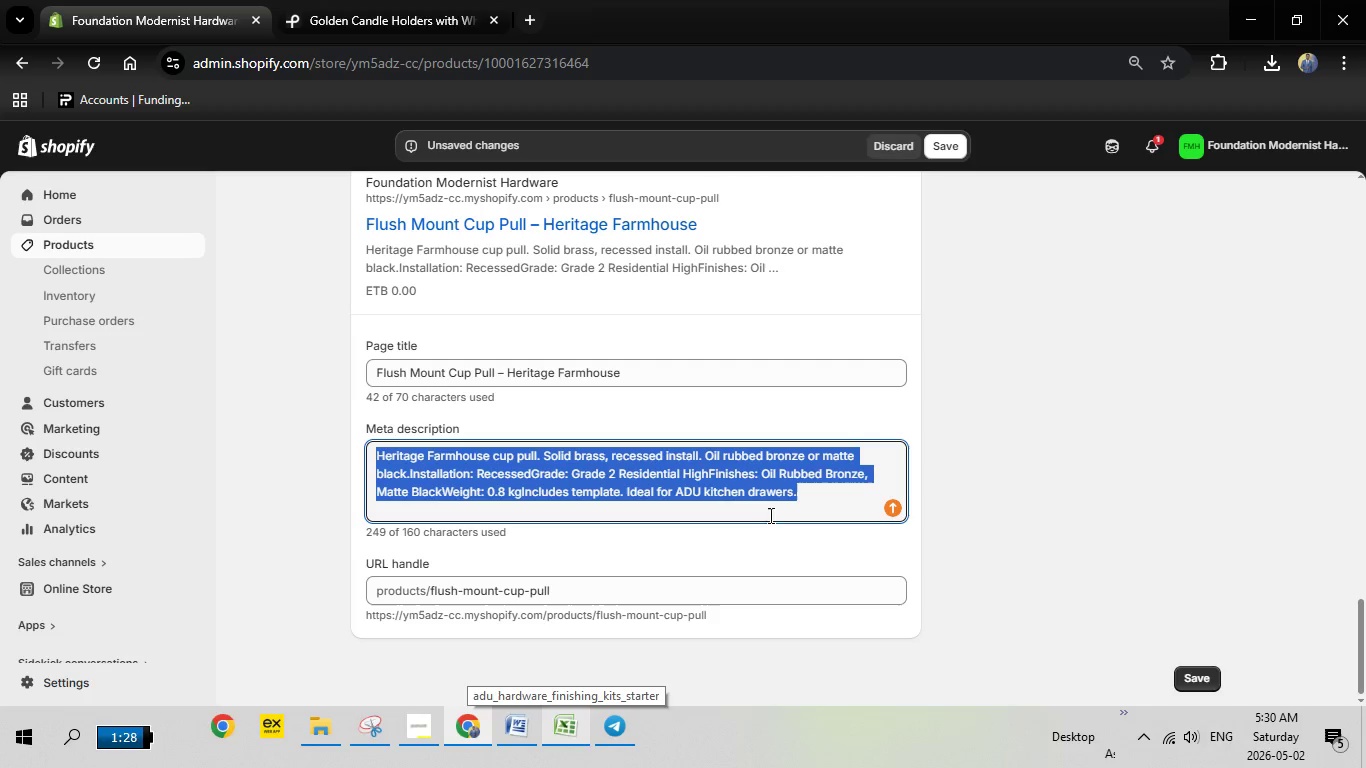 
key(Backspace)
 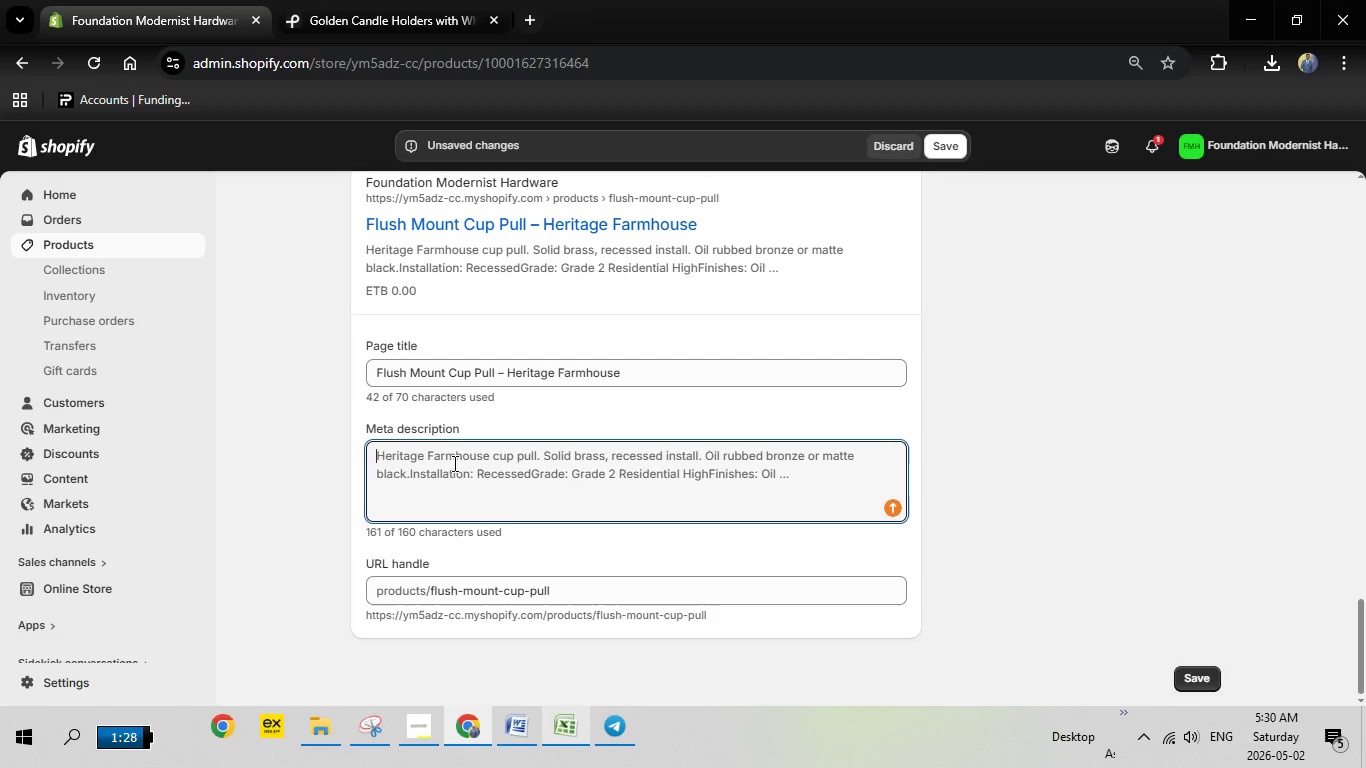 
right_click([453, 463])
 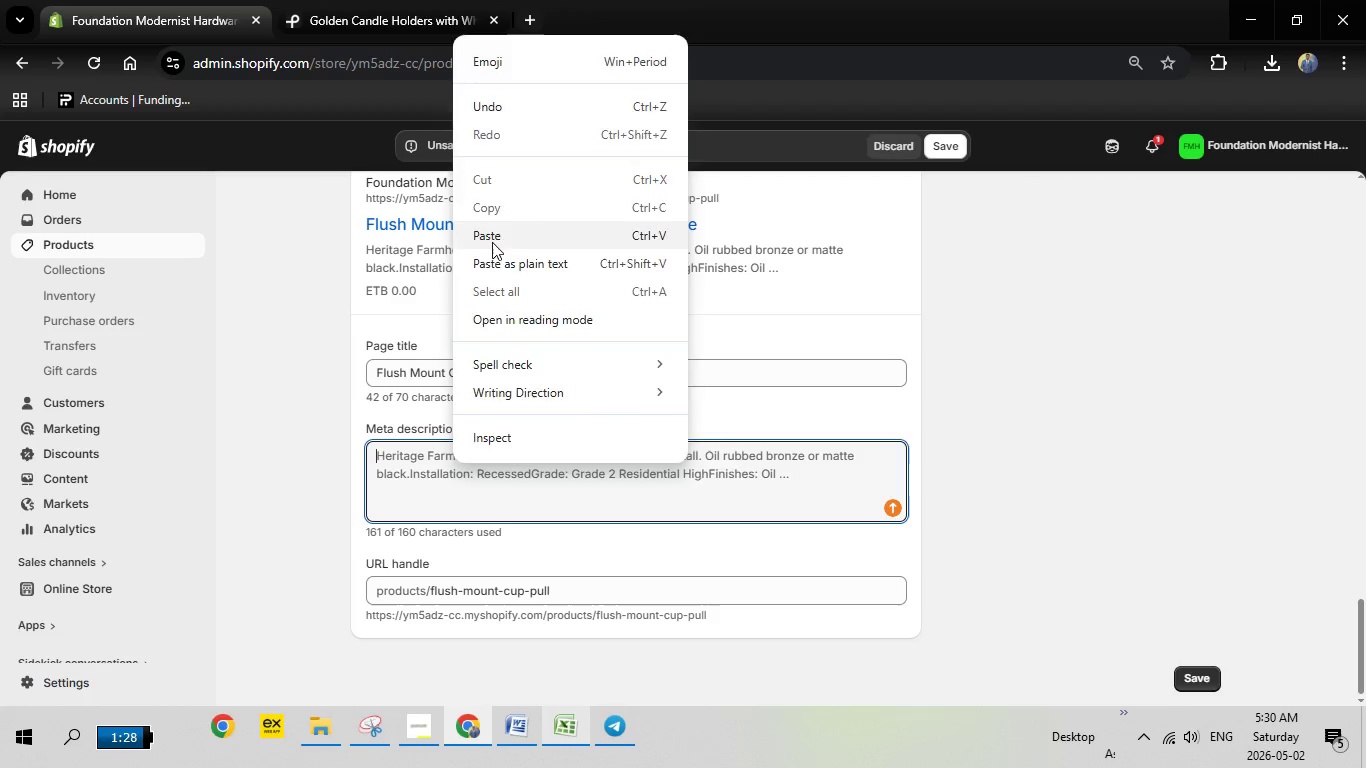 
left_click([492, 242])
 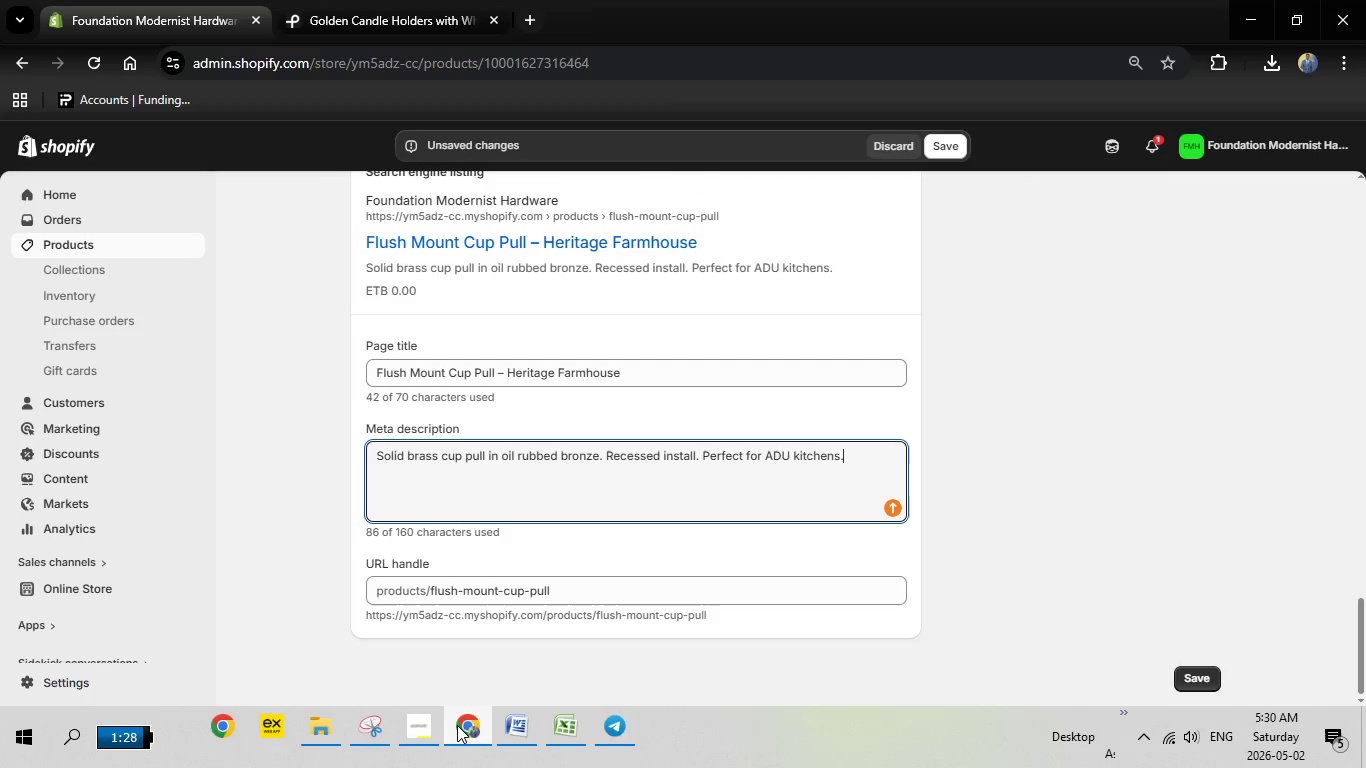 
left_click([458, 725])
 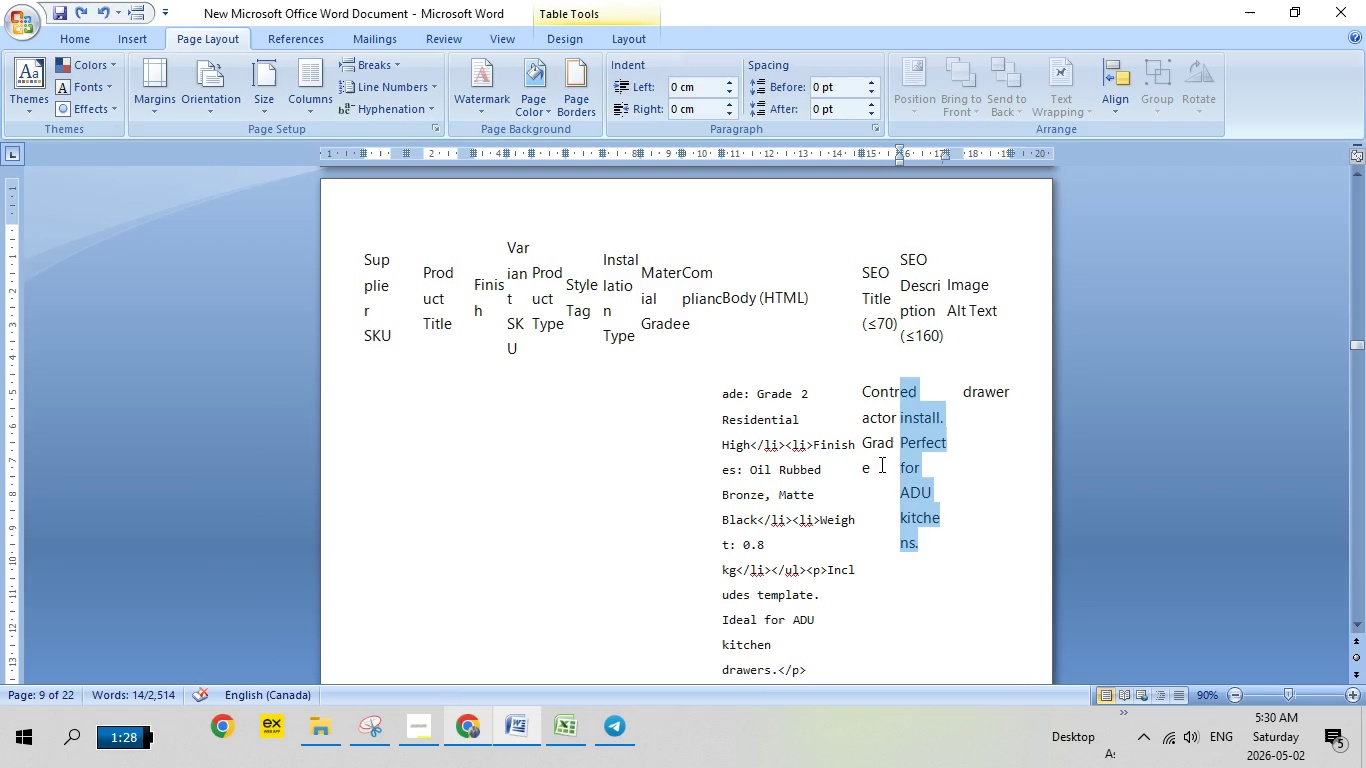 
left_click_drag(start_coordinate=[880, 464], to_coordinate=[864, 207])
 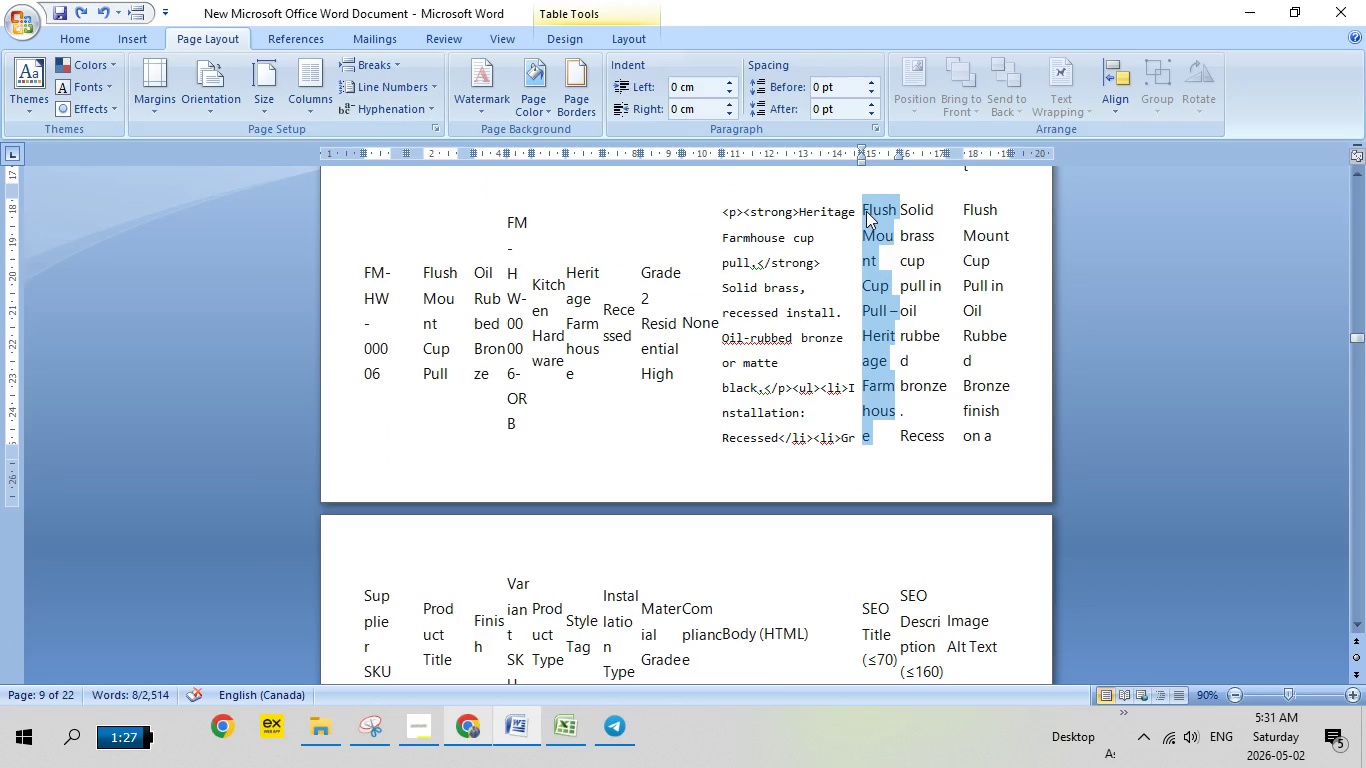 
scroll: coordinate [864, 184], scroll_direction: up, amount: 5.0
 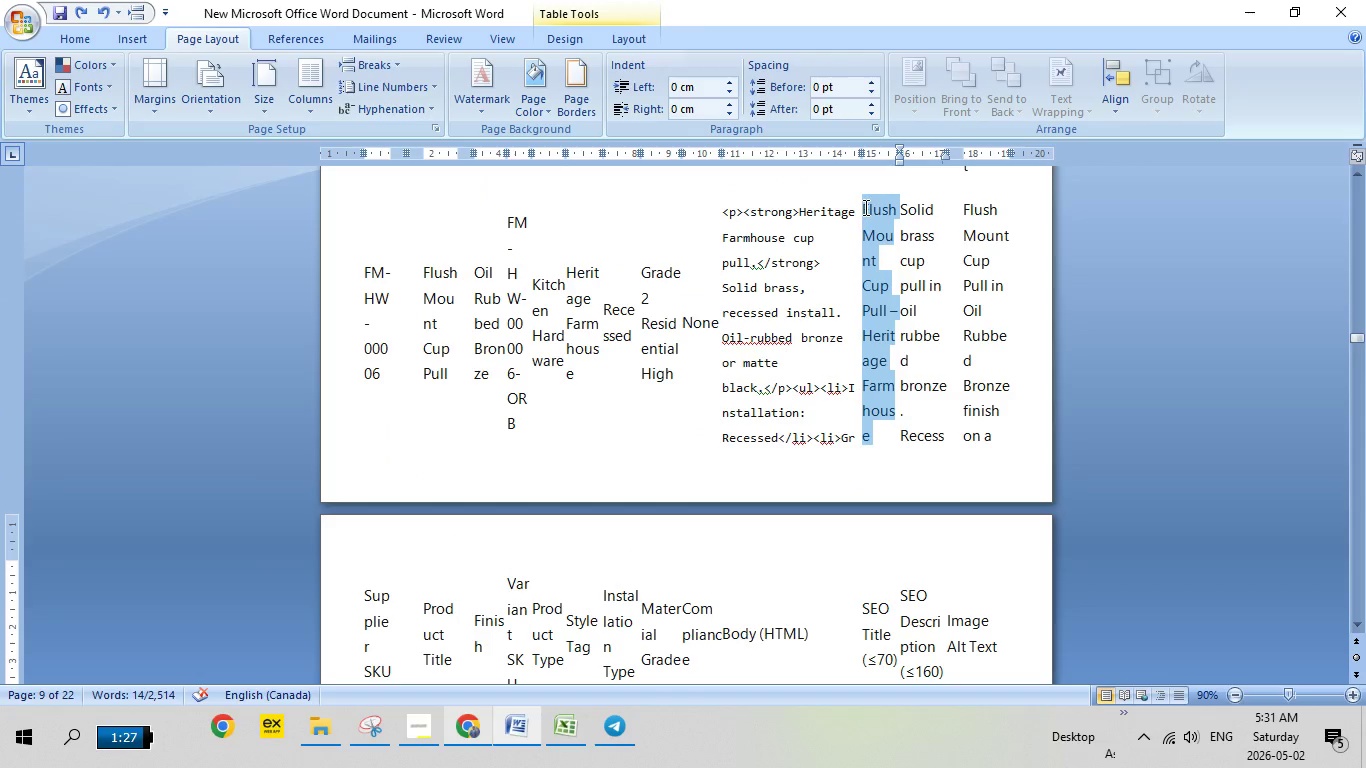 
right_click([866, 211])
 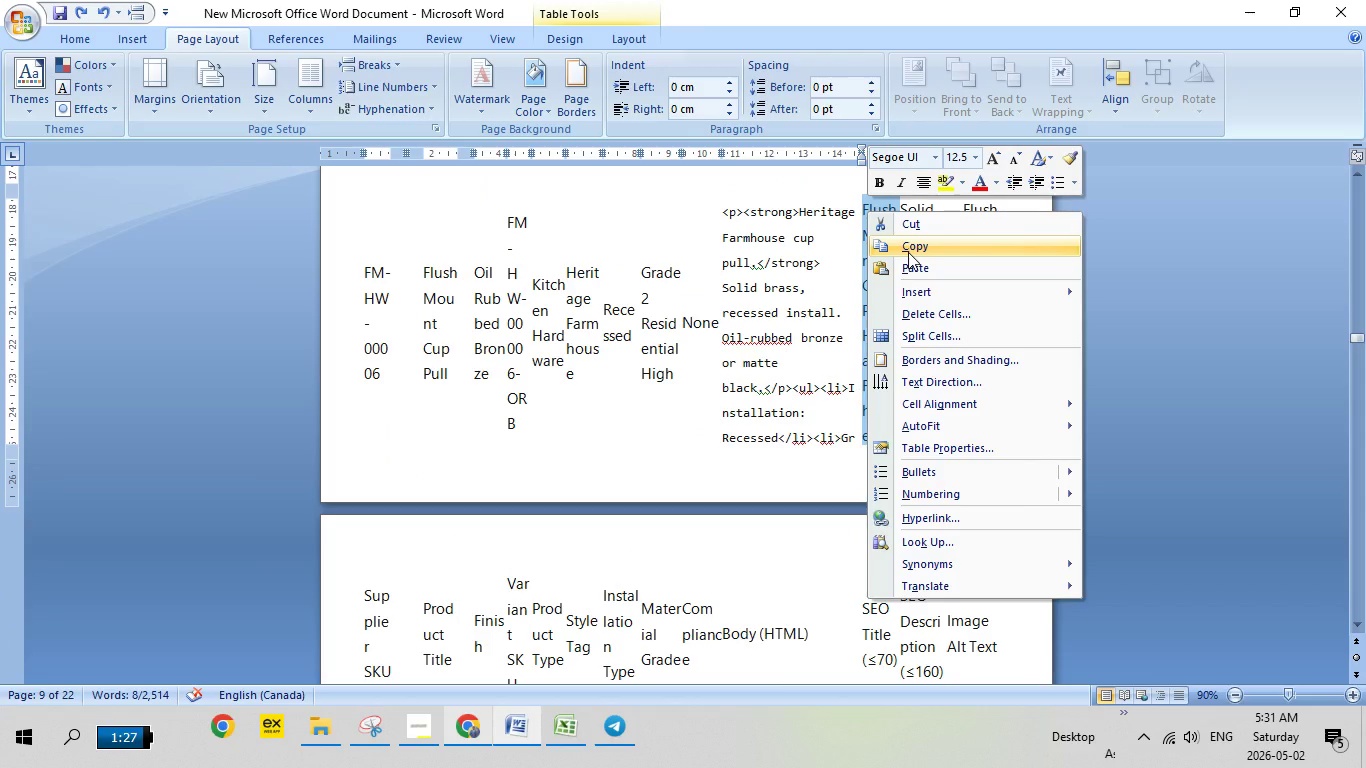 
left_click([908, 252])
 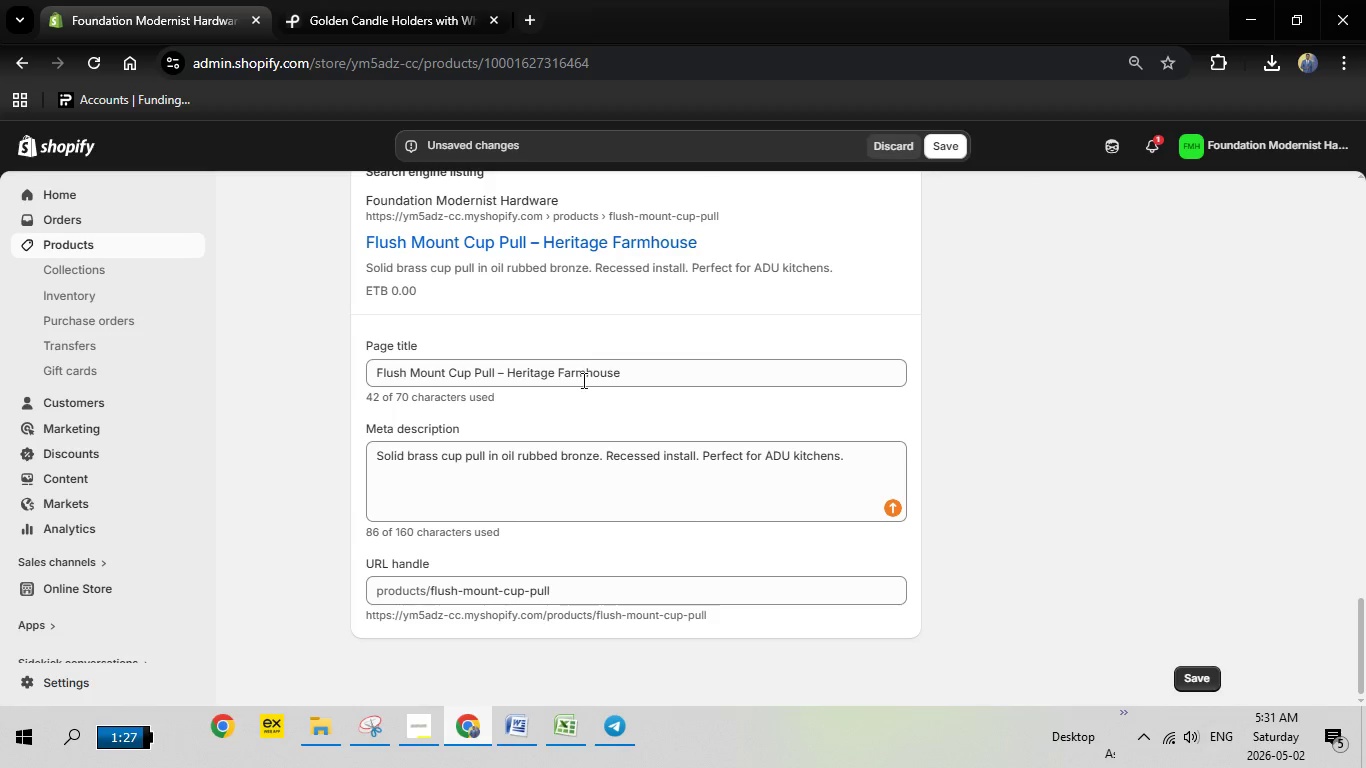 
left_click([633, 370])
 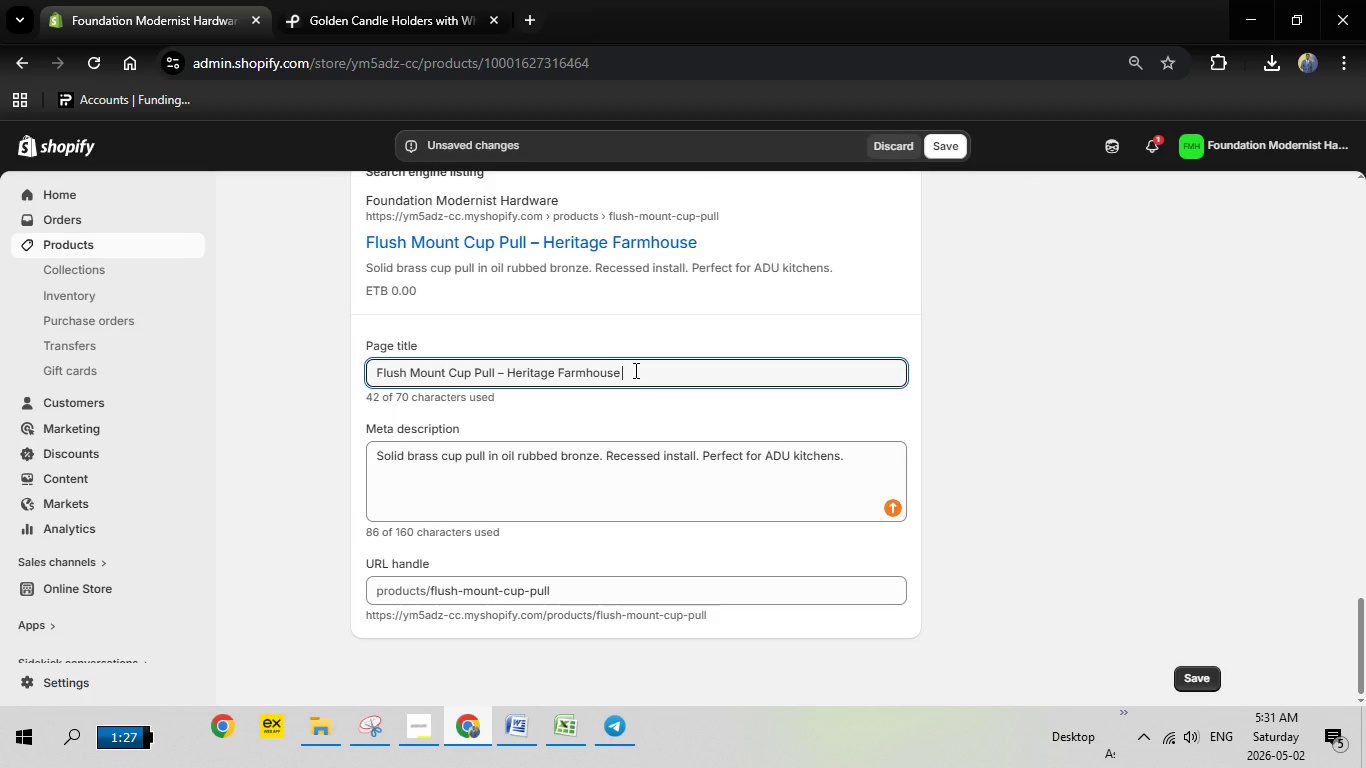 
left_click_drag(start_coordinate=[634, 370], to_coordinate=[307, 370])
 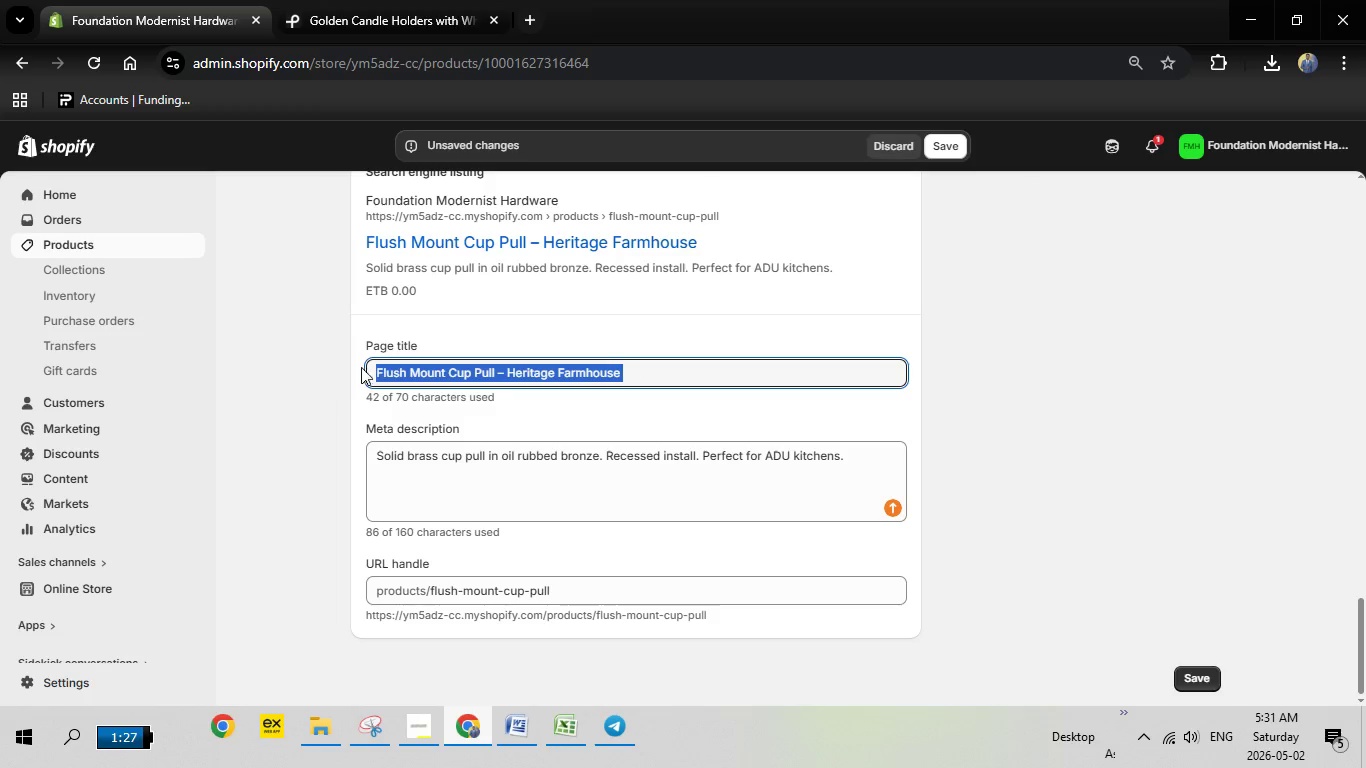 
key(Backspace)
 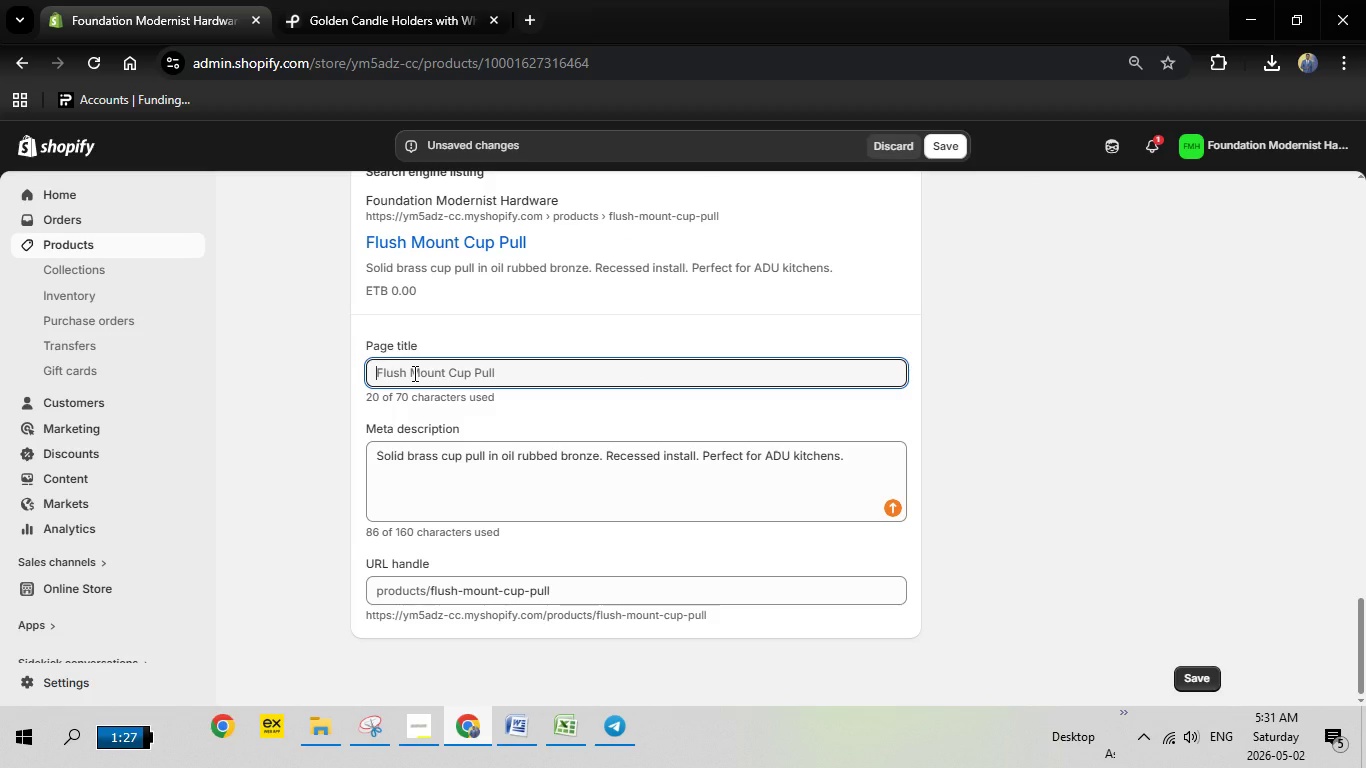 
right_click([413, 373])
 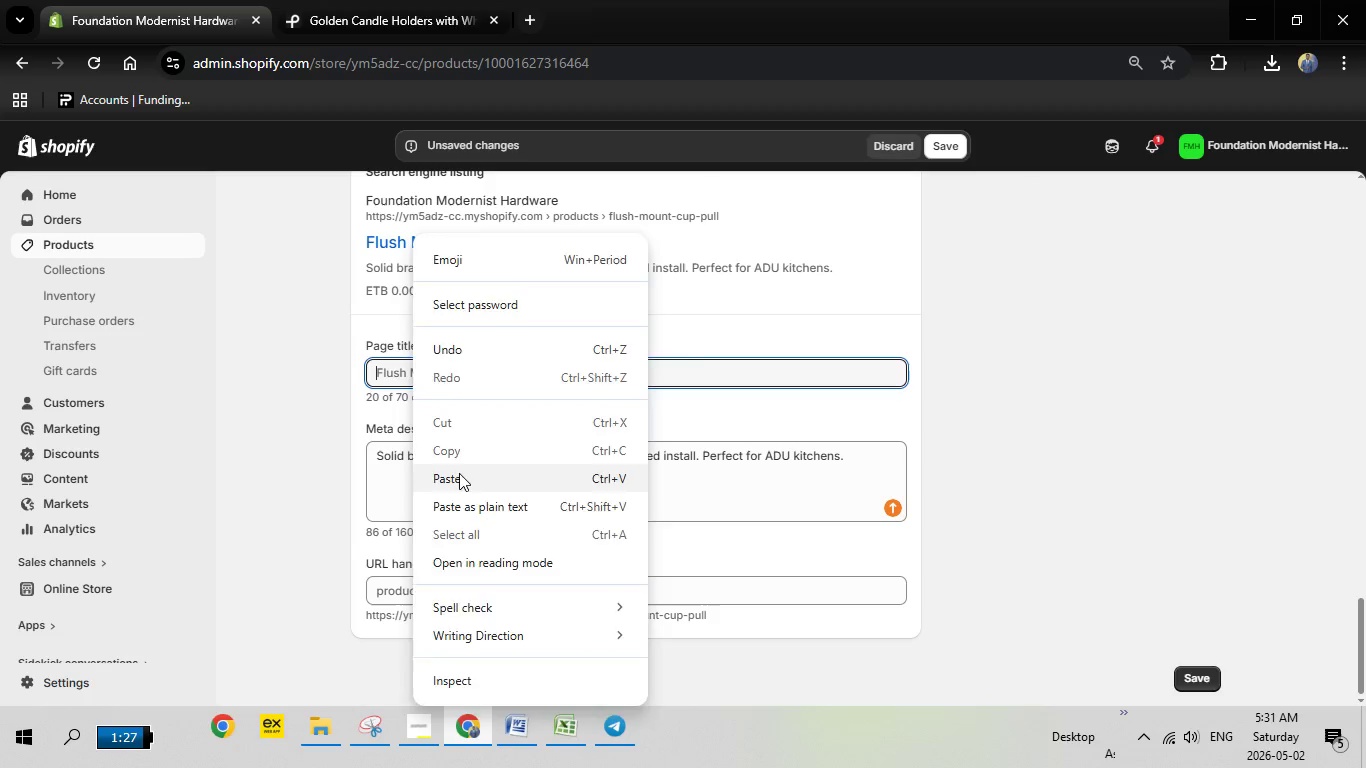 
left_click([459, 473])
 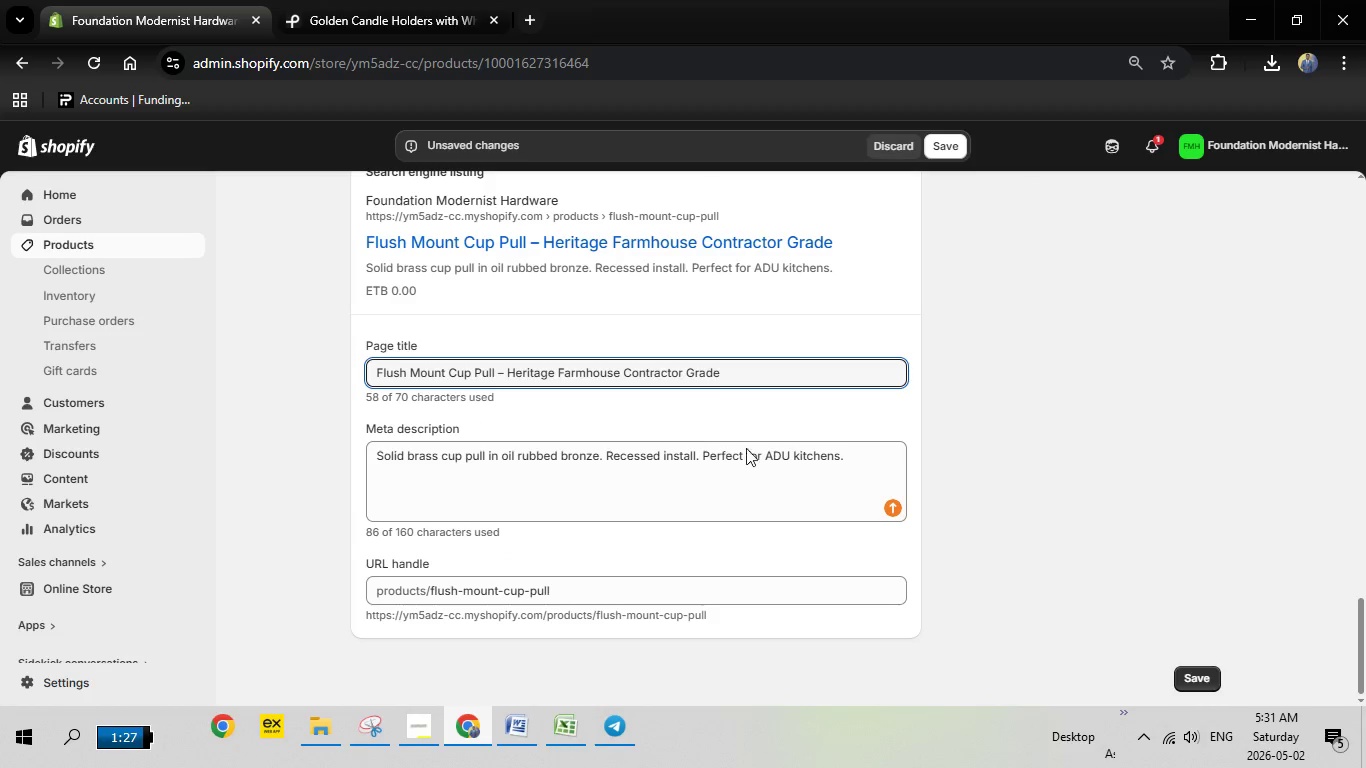 
scroll: coordinate [749, 449], scroll_direction: up, amount: 1.0
 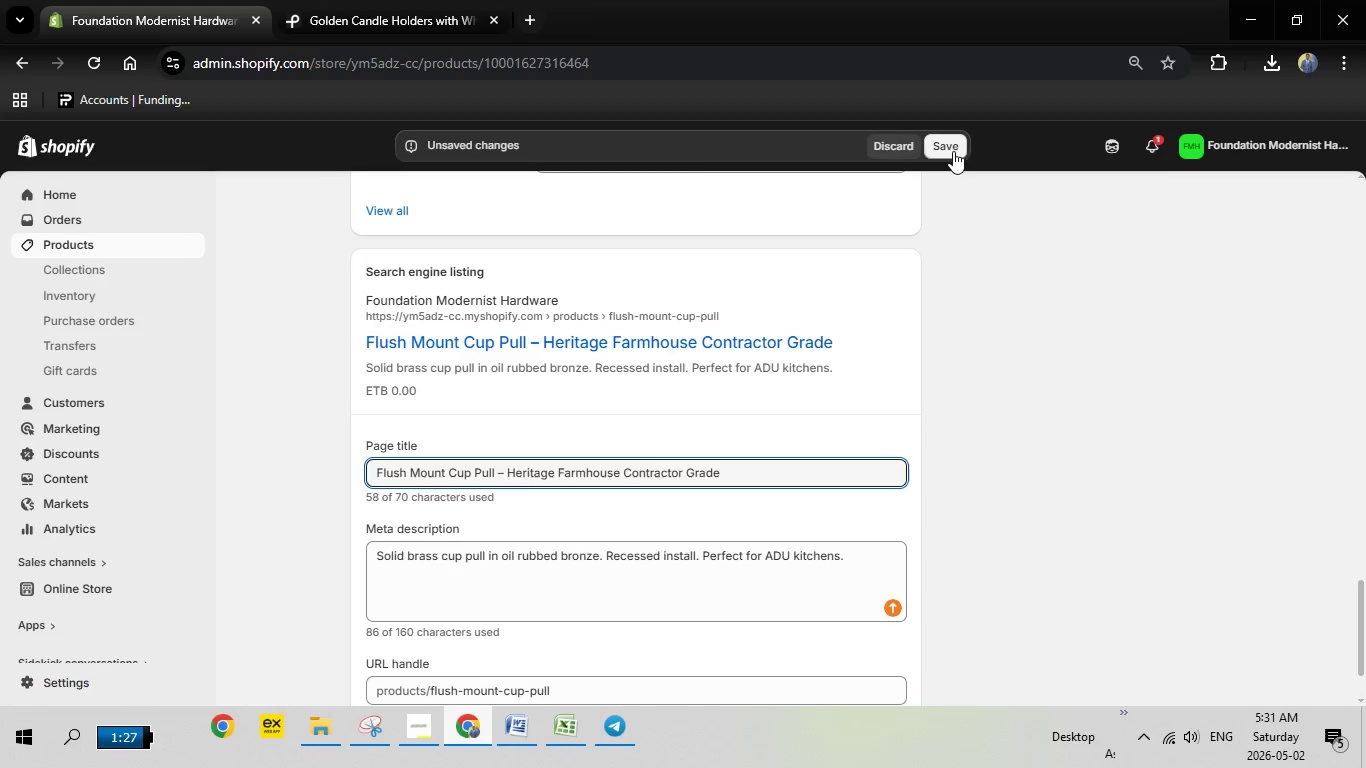 
left_click([953, 151])
 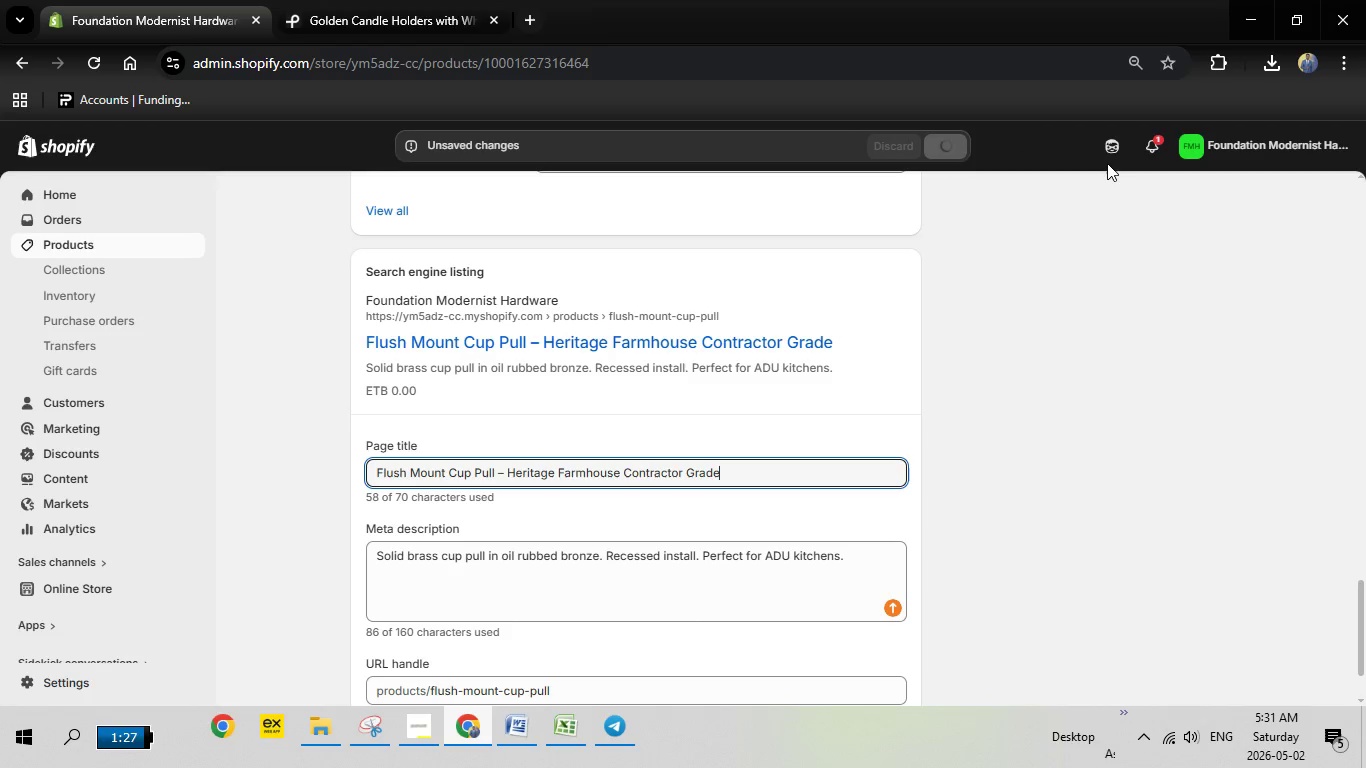 
wait(23.94)
 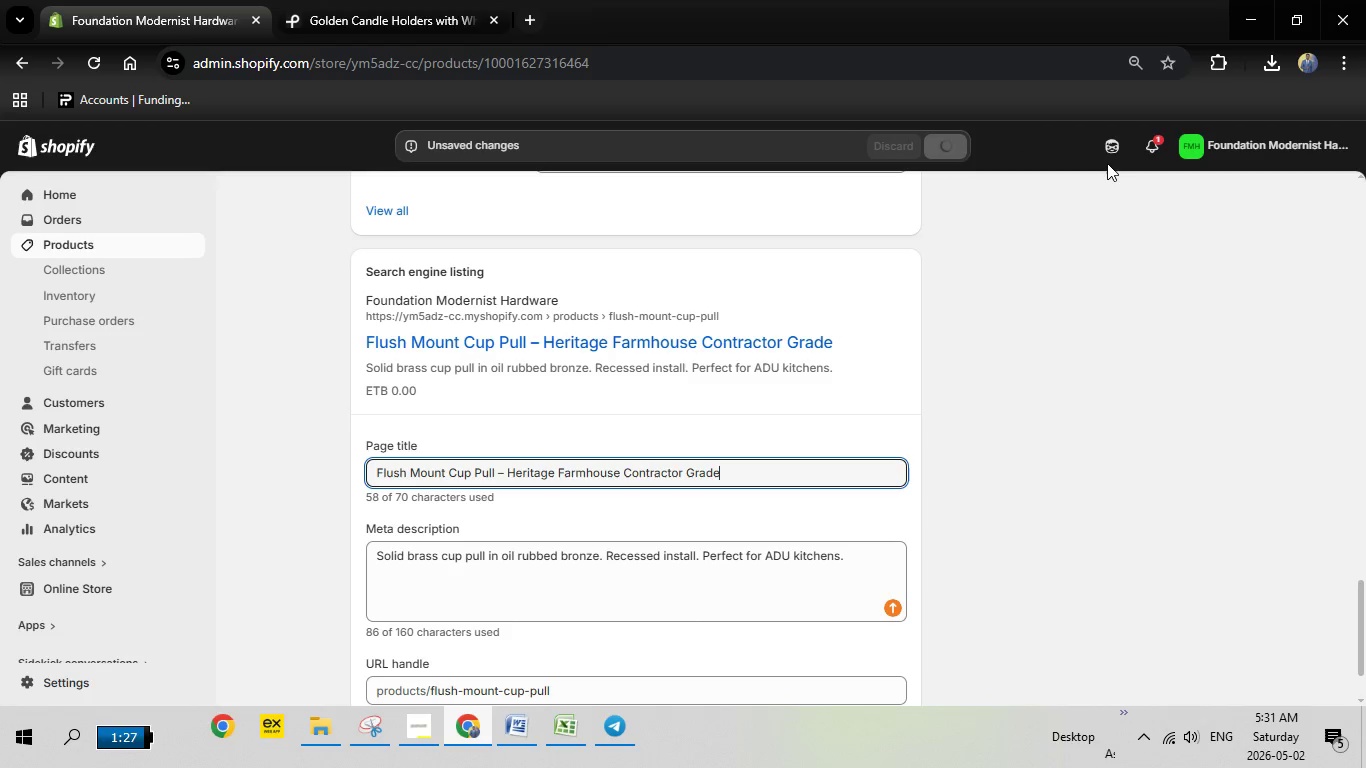 
scroll: coordinate [1054, 295], scroll_direction: up, amount: 2.0
 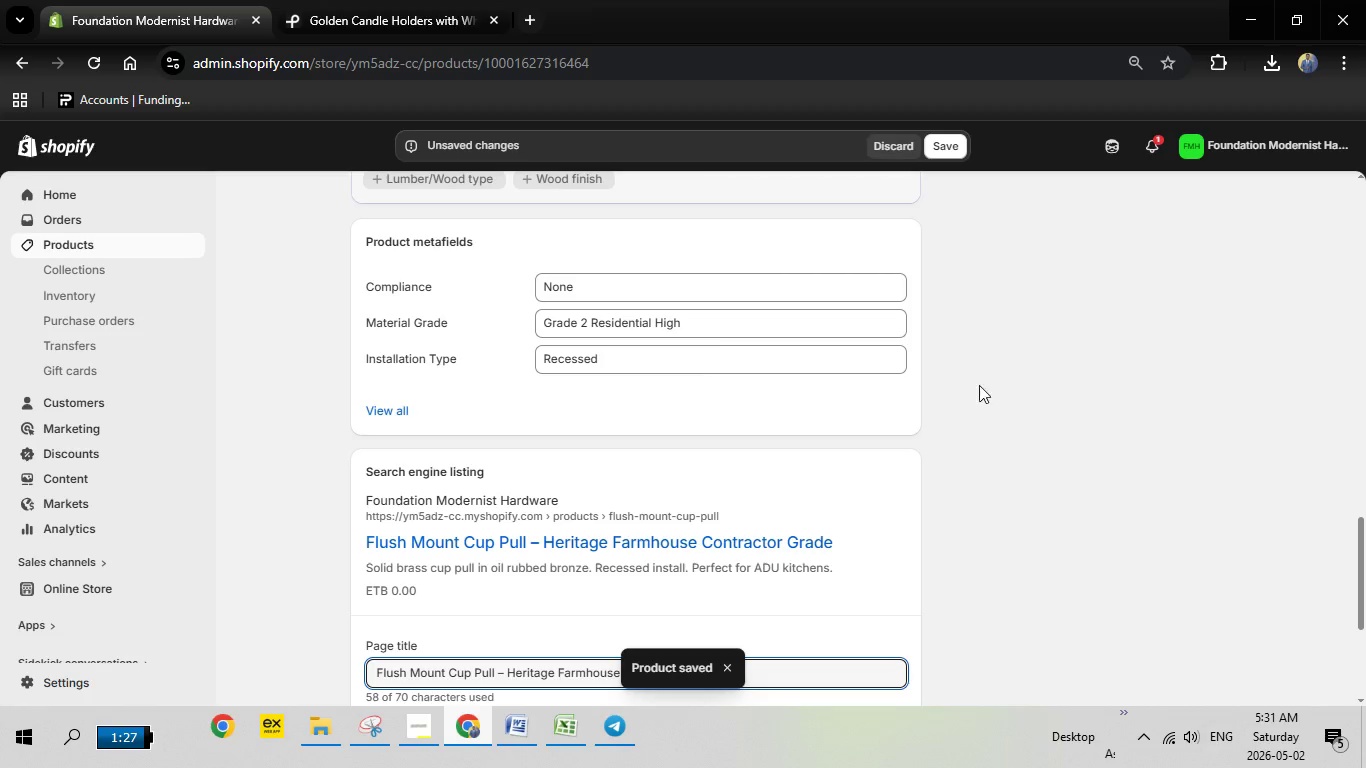 
wait(12.33)
 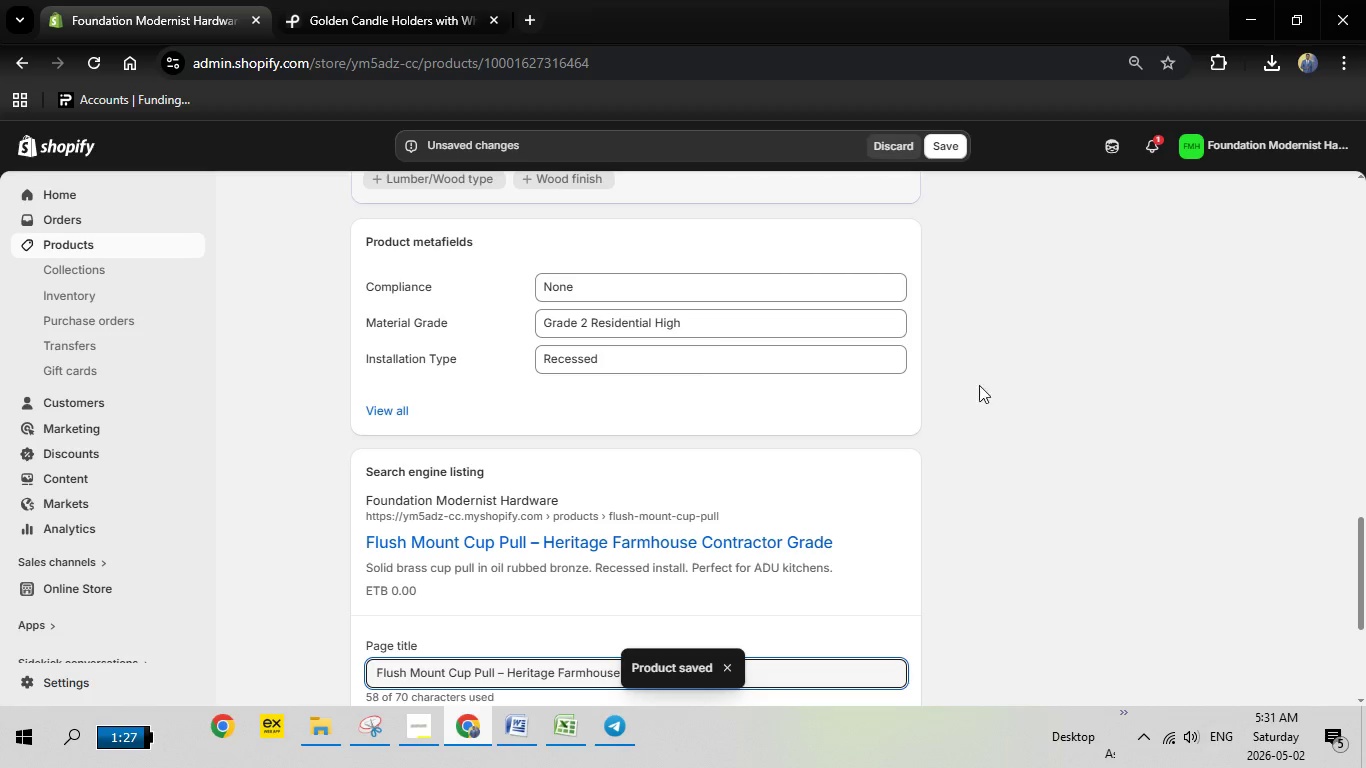 
scroll: coordinate [902, 221], scroll_direction: up, amount: 17.0
 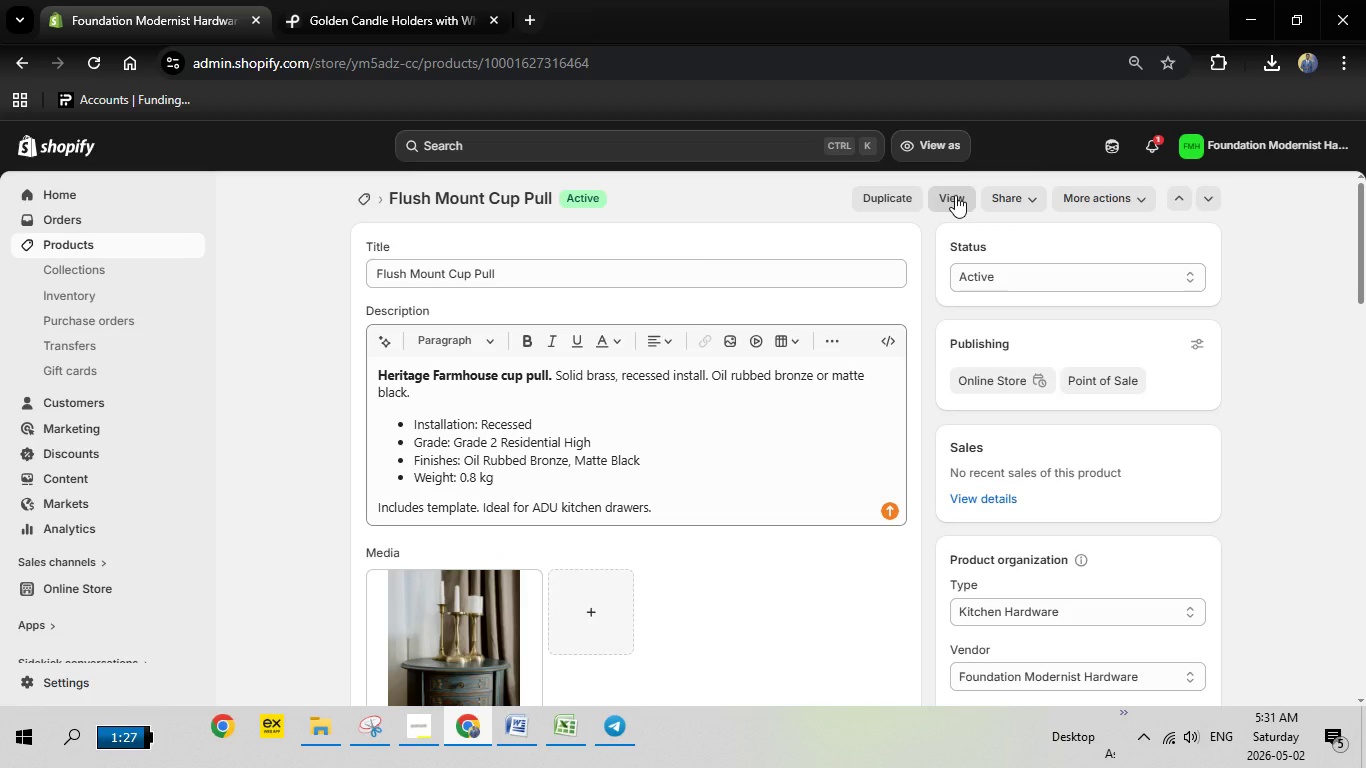 
left_click([959, 195])
 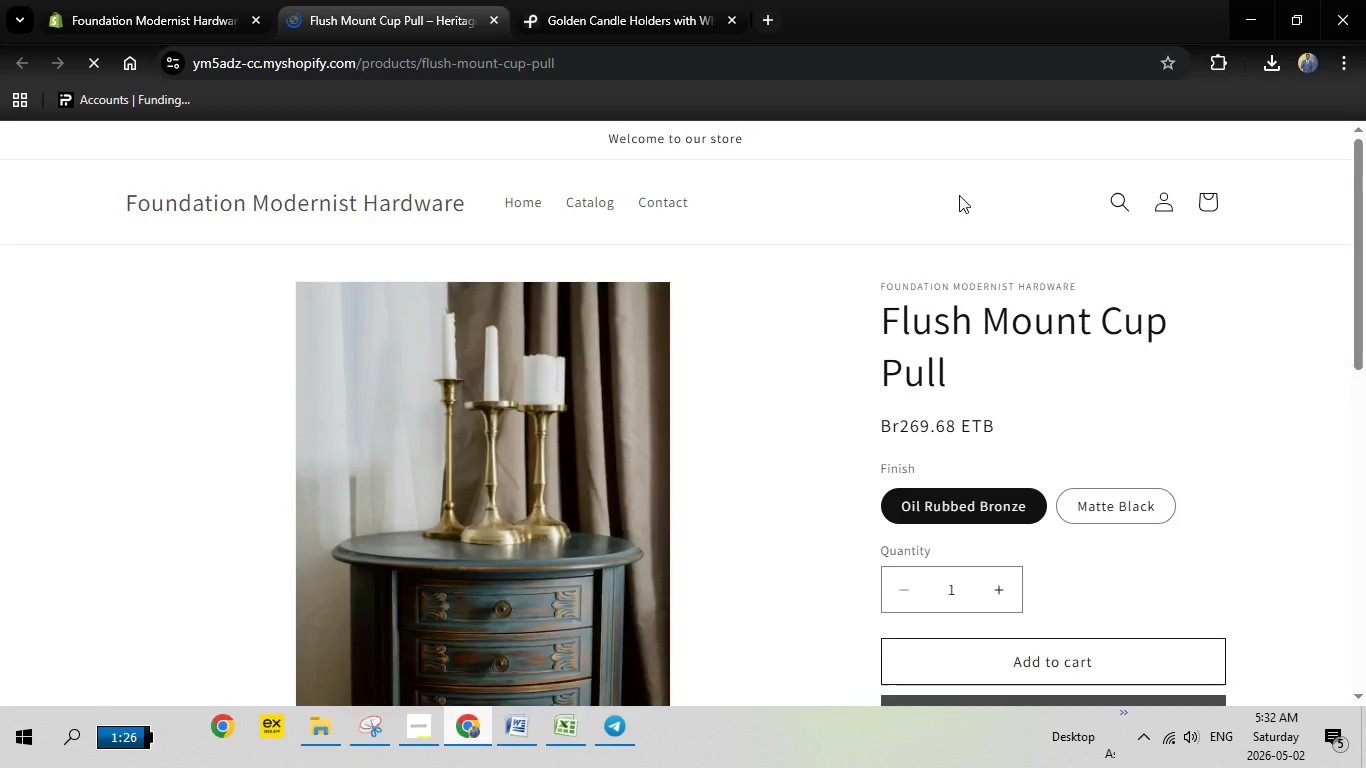 
wait(10.34)
 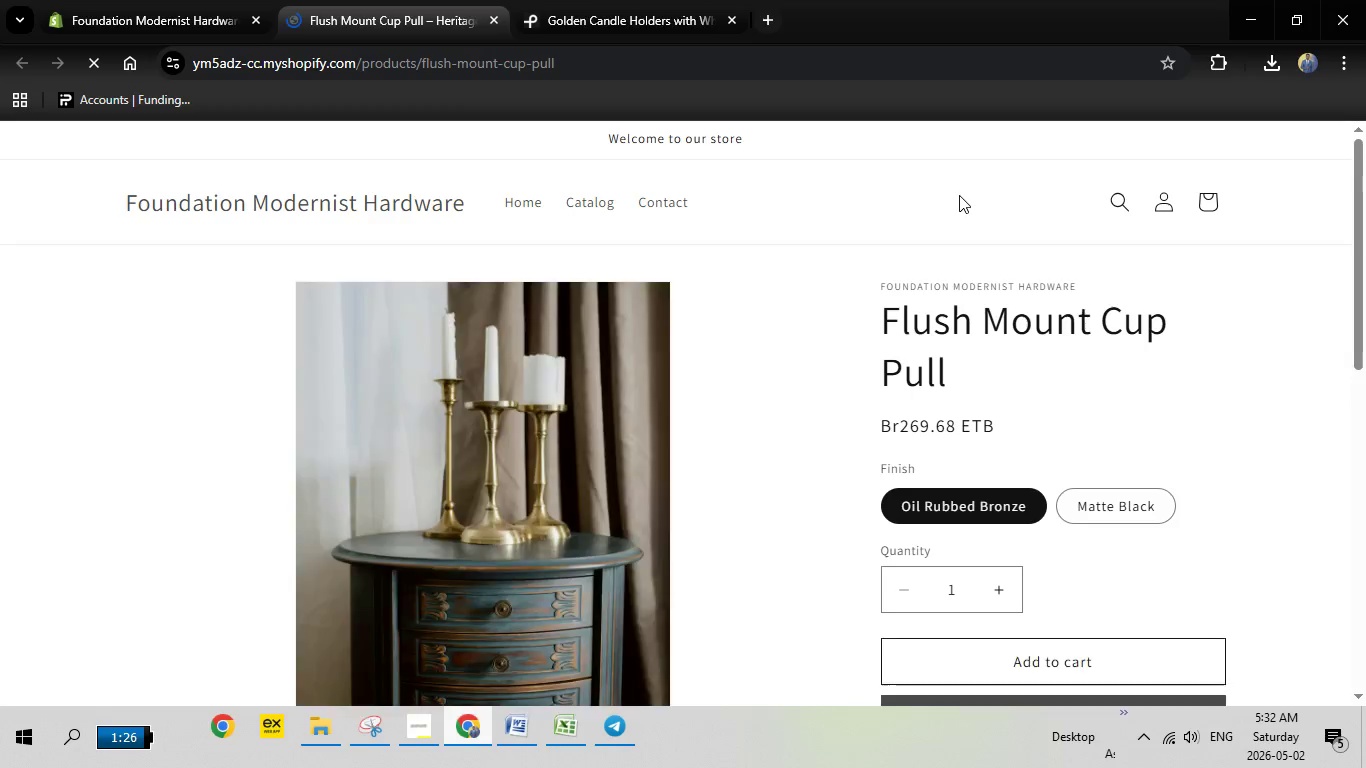 
left_click([677, 646])
 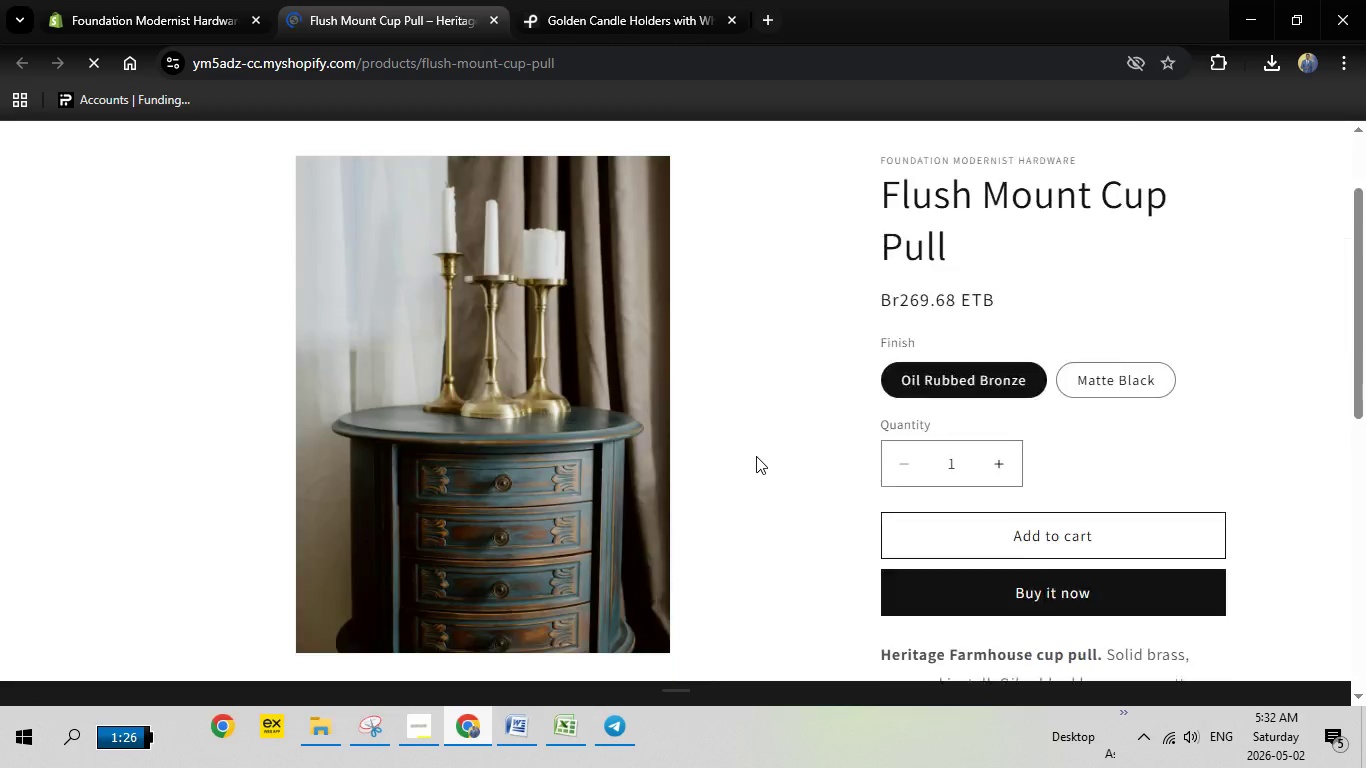 
scroll: coordinate [756, 456], scroll_direction: down, amount: 1.0
 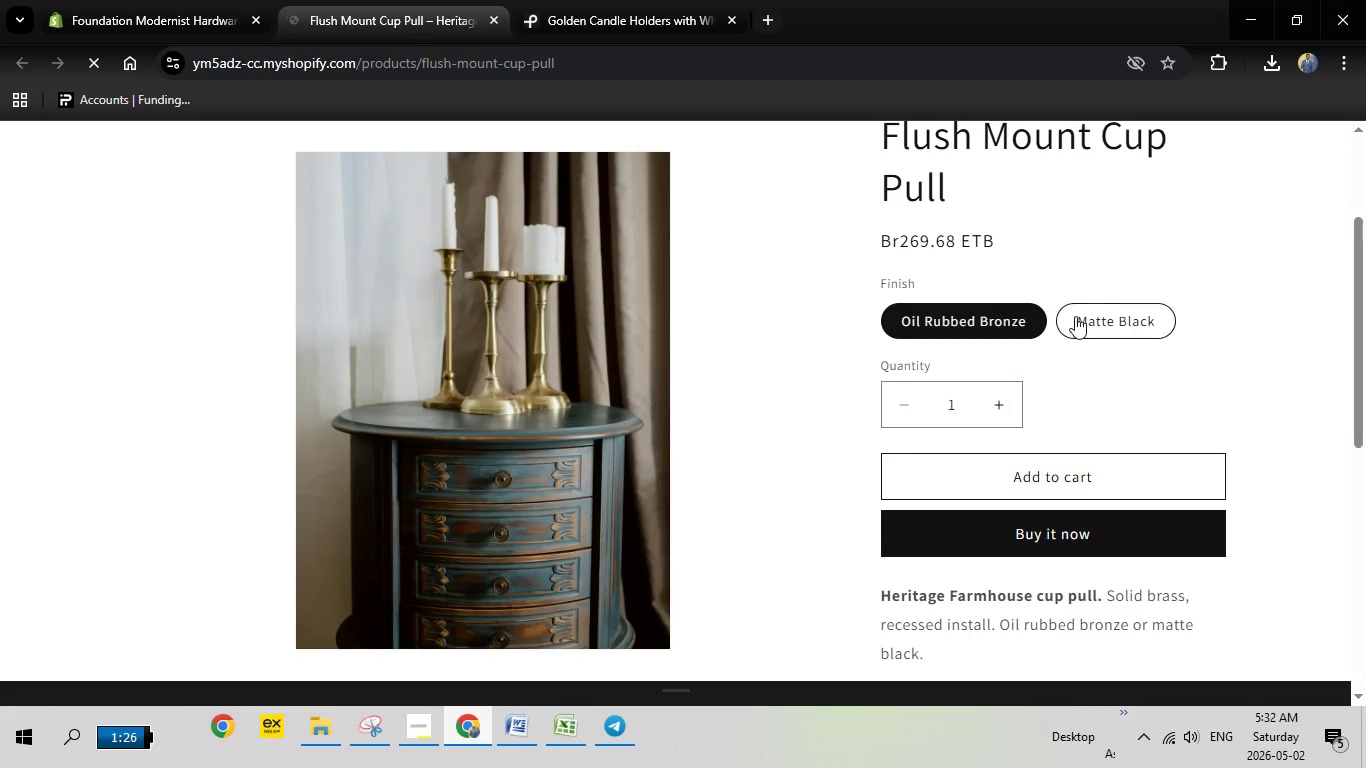 
left_click([1075, 316])
 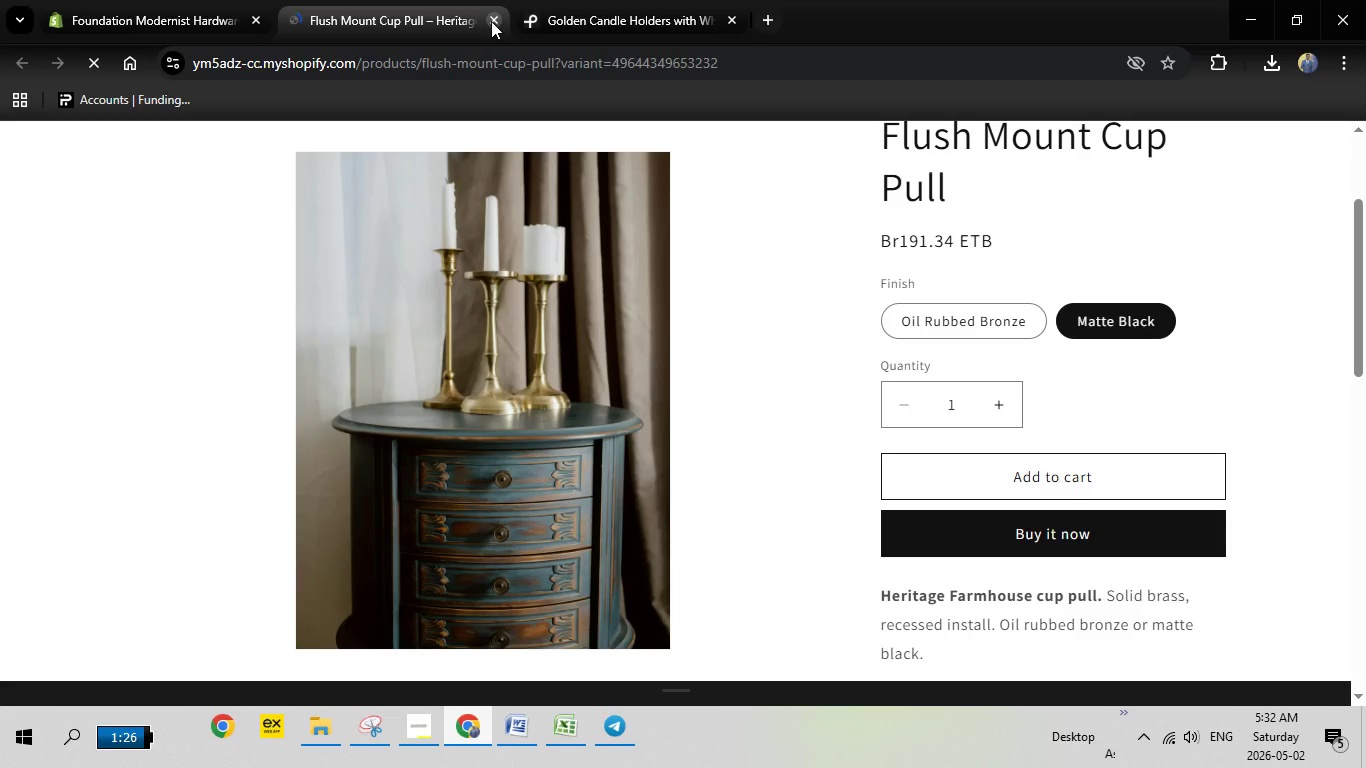 
left_click([491, 21])
 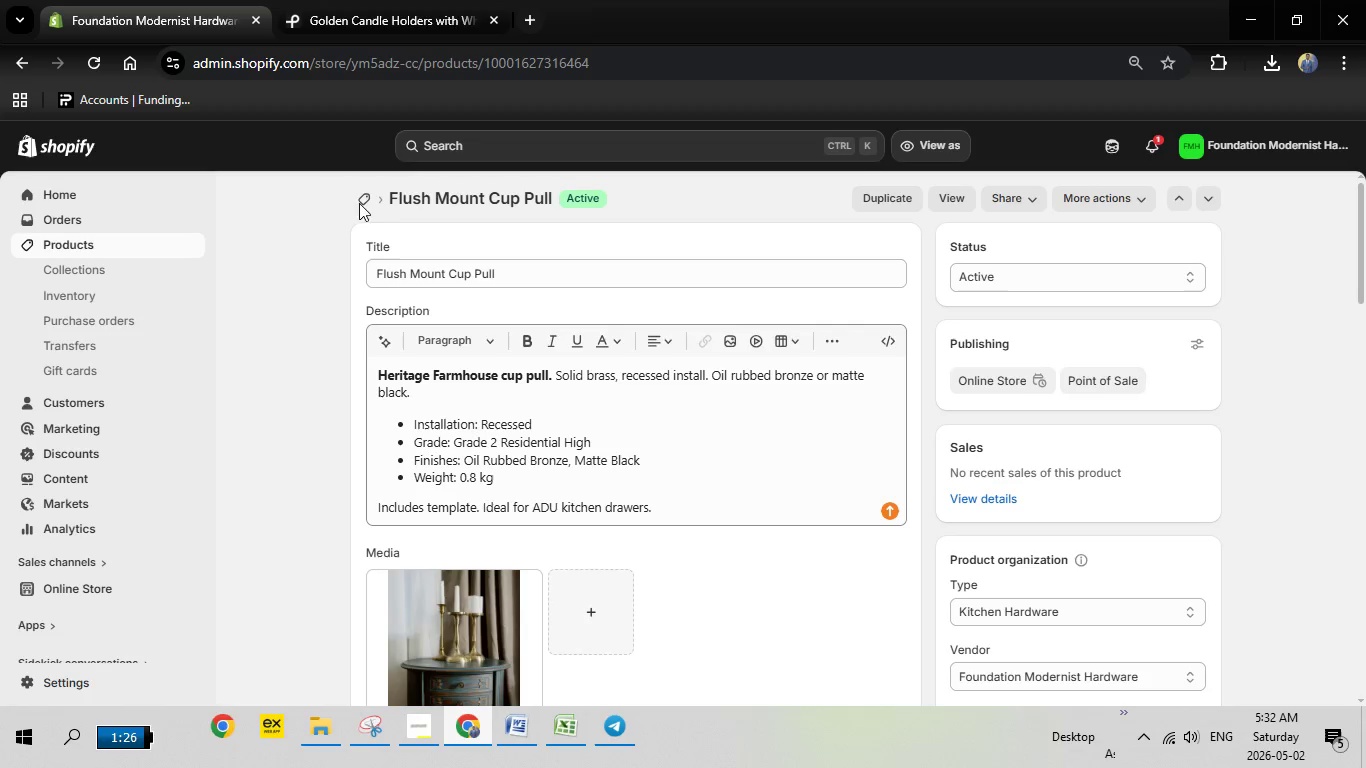 
left_click([365, 201])
 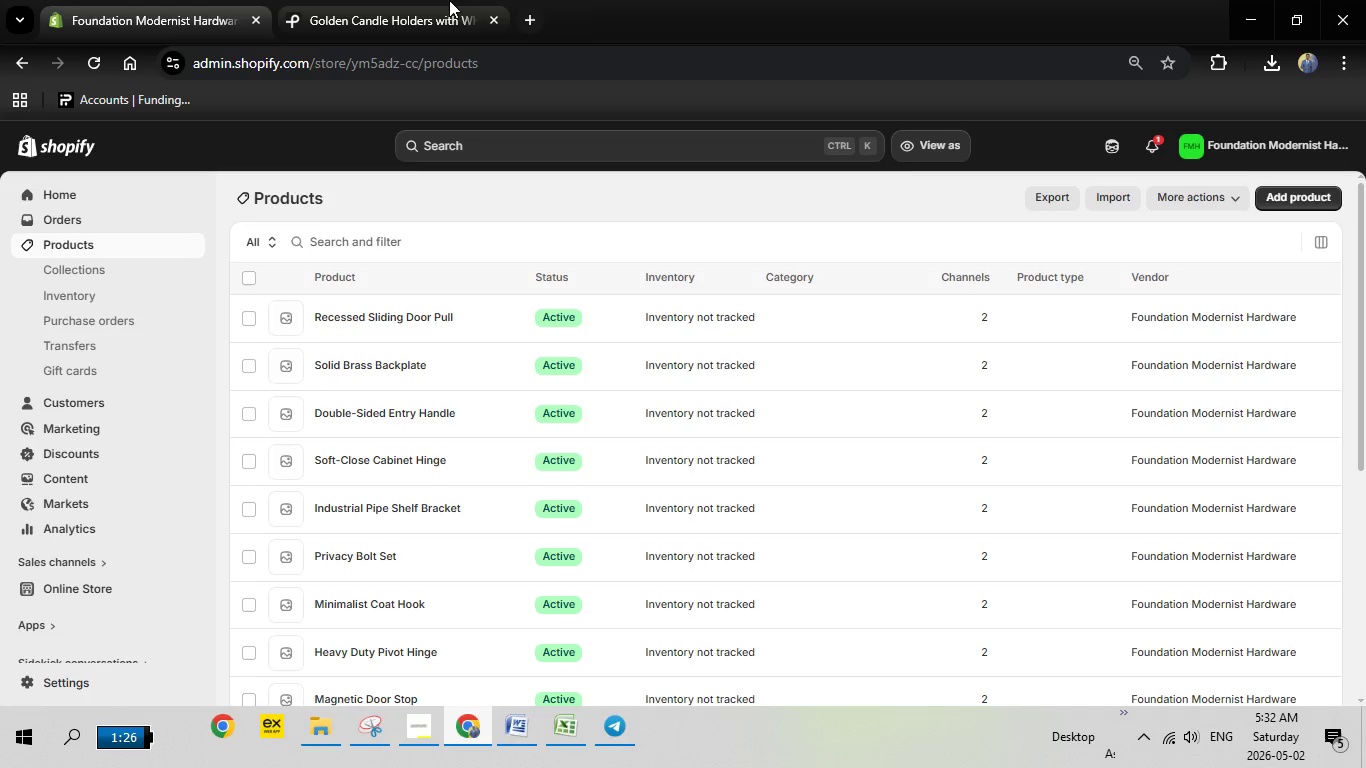 
wait(41.81)
 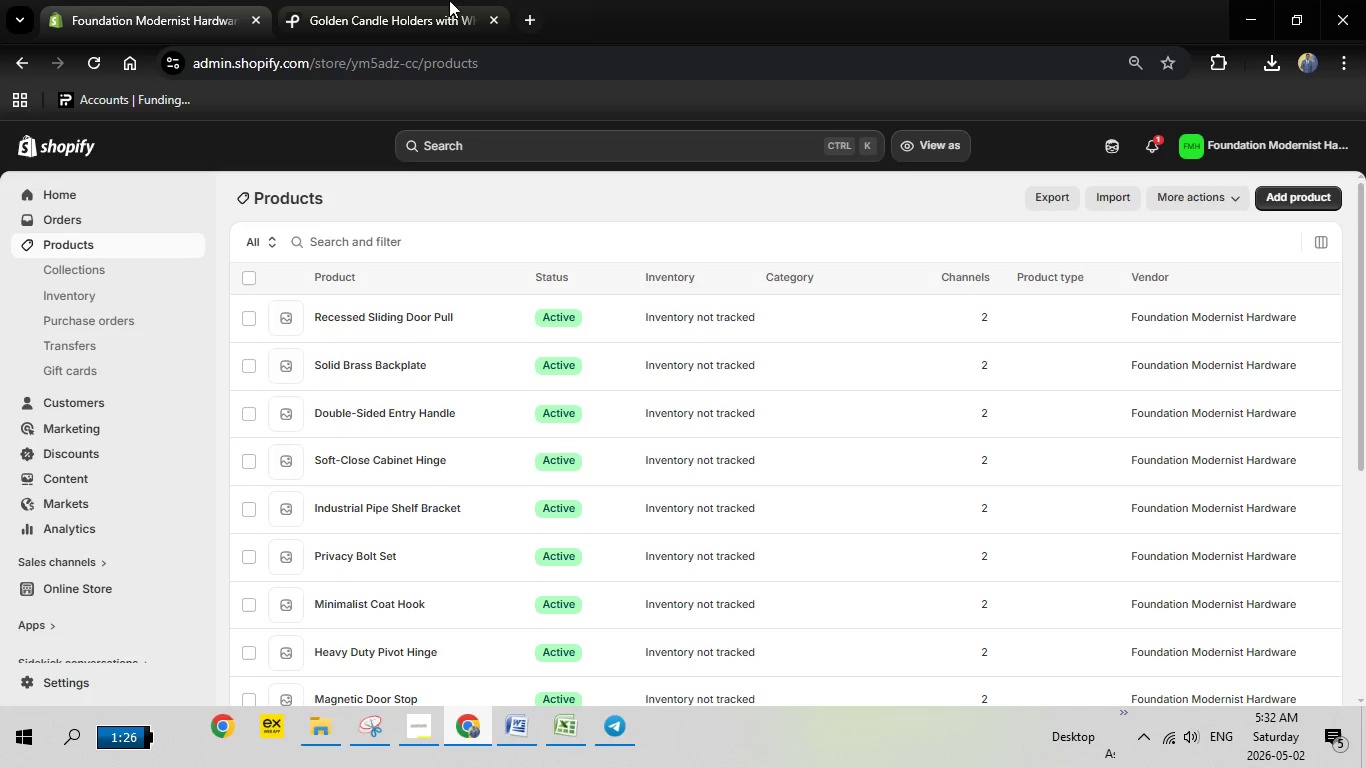 
scroll: coordinate [410, 502], scroll_direction: down, amount: 5.0
 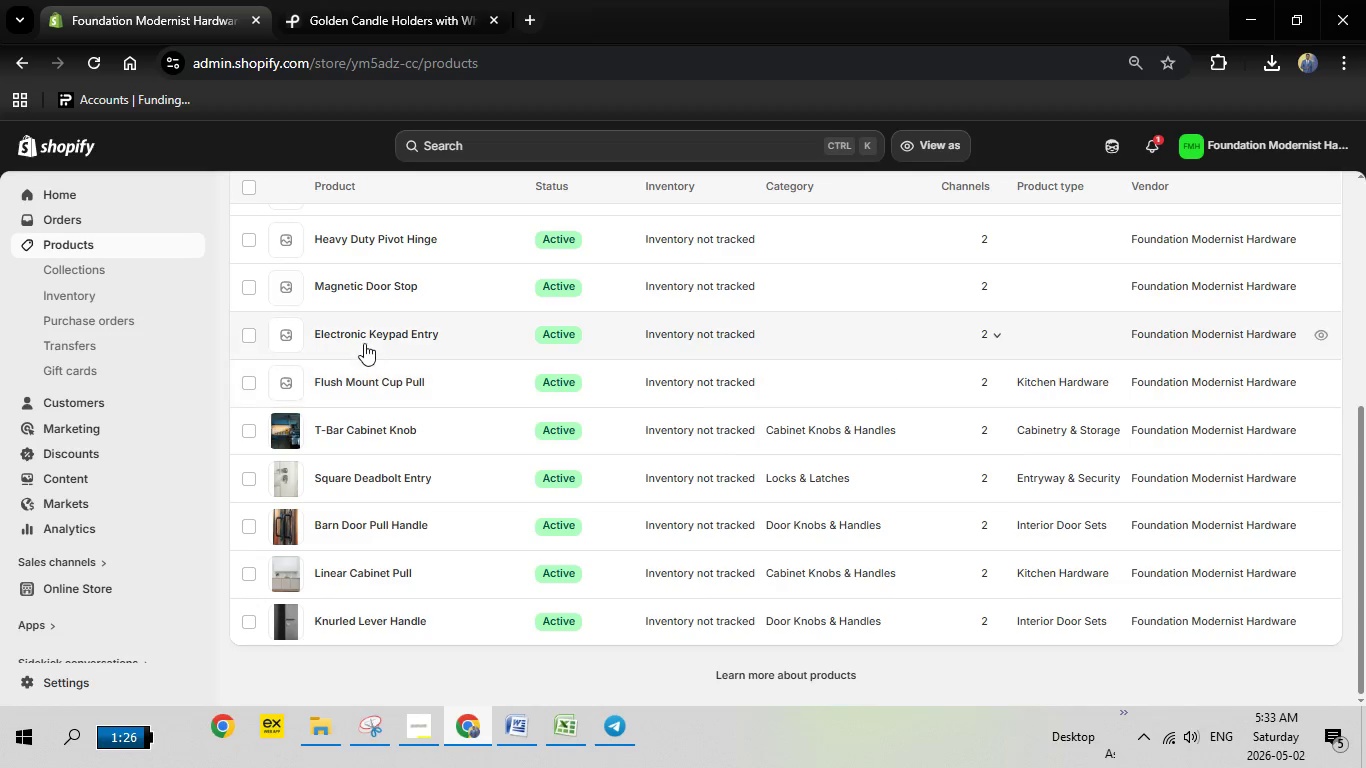 
left_click([364, 337])
 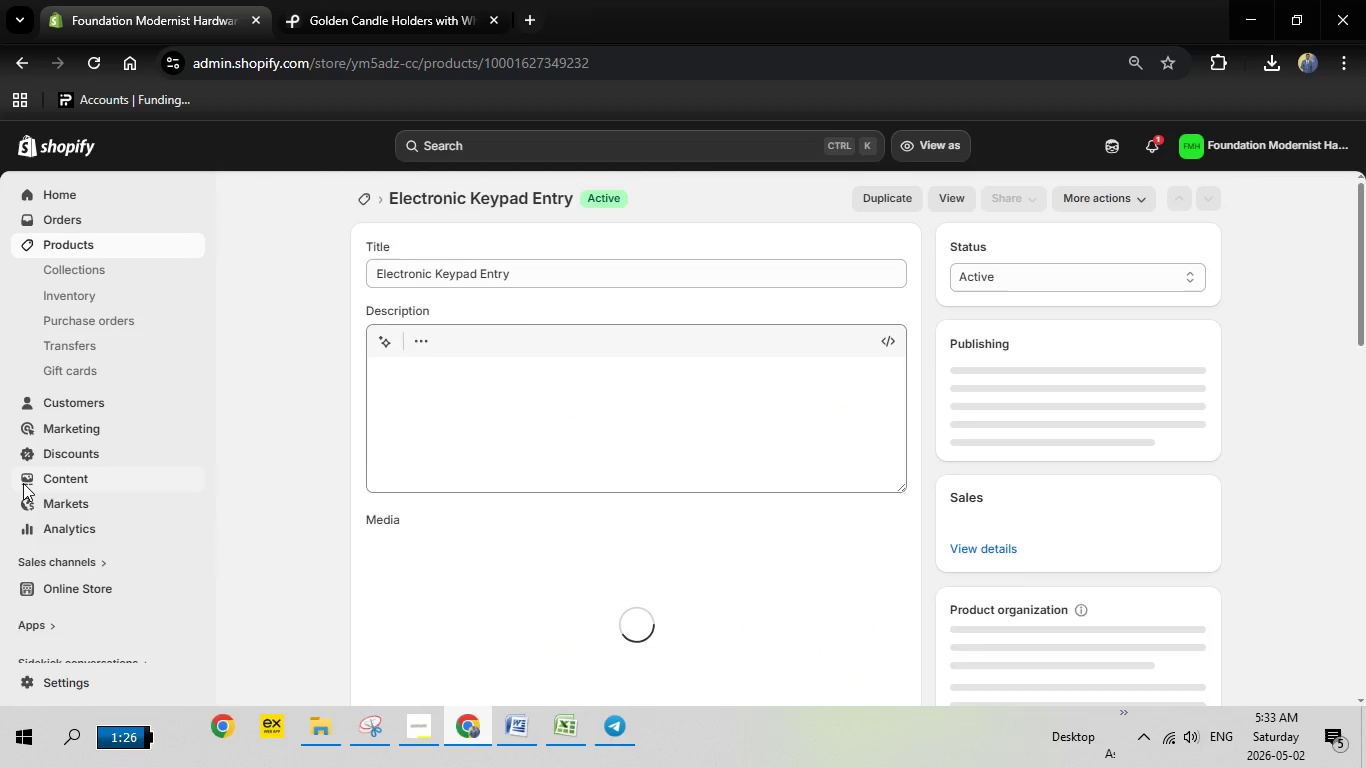 
wait(12.11)
 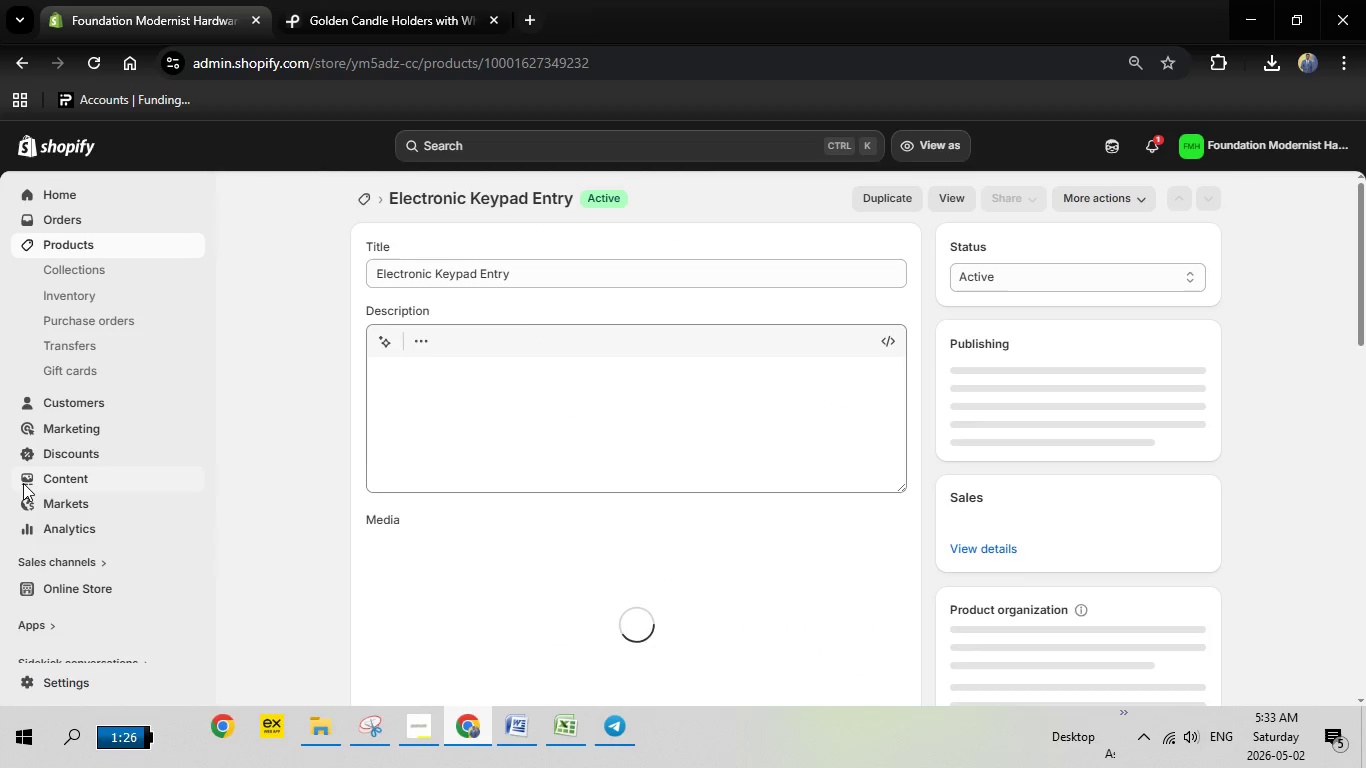 
left_click([532, 730])
 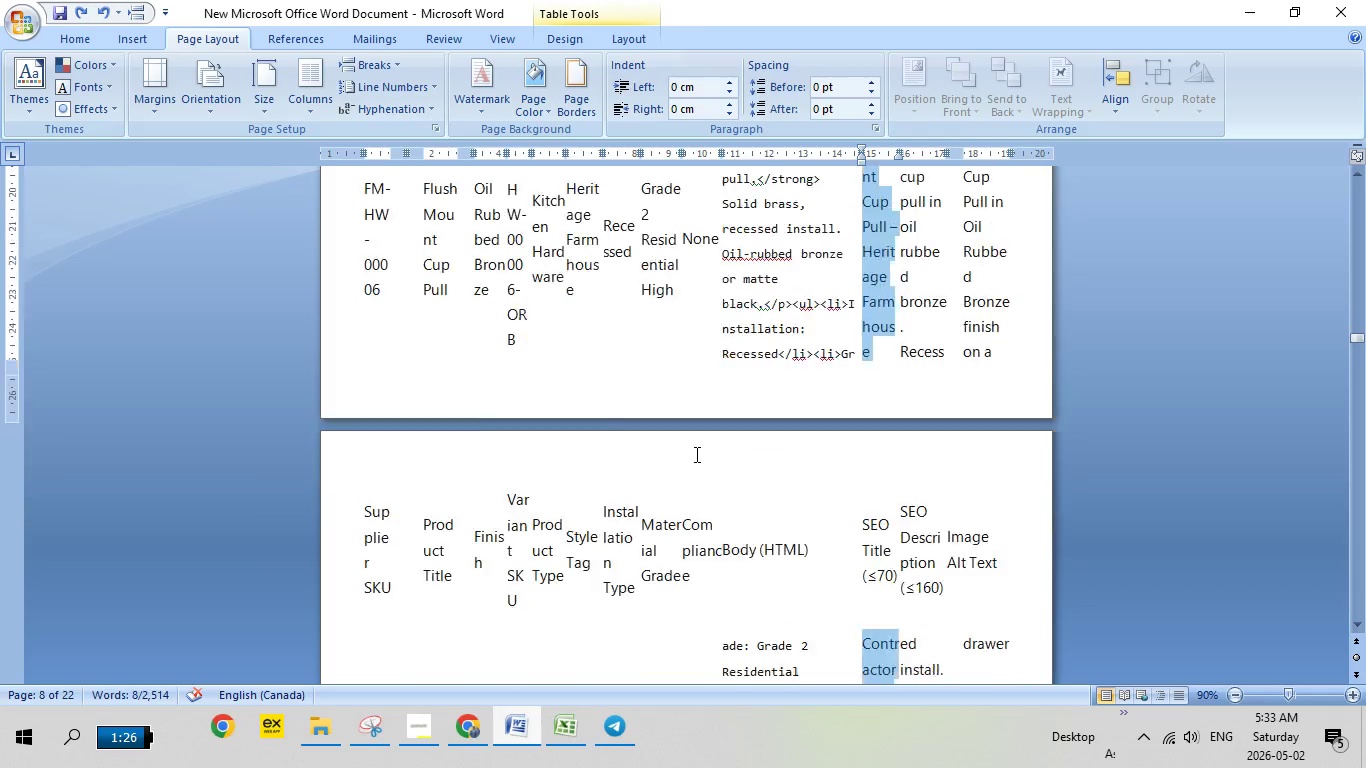 
scroll: coordinate [732, 540], scroll_direction: down, amount: 21.0
 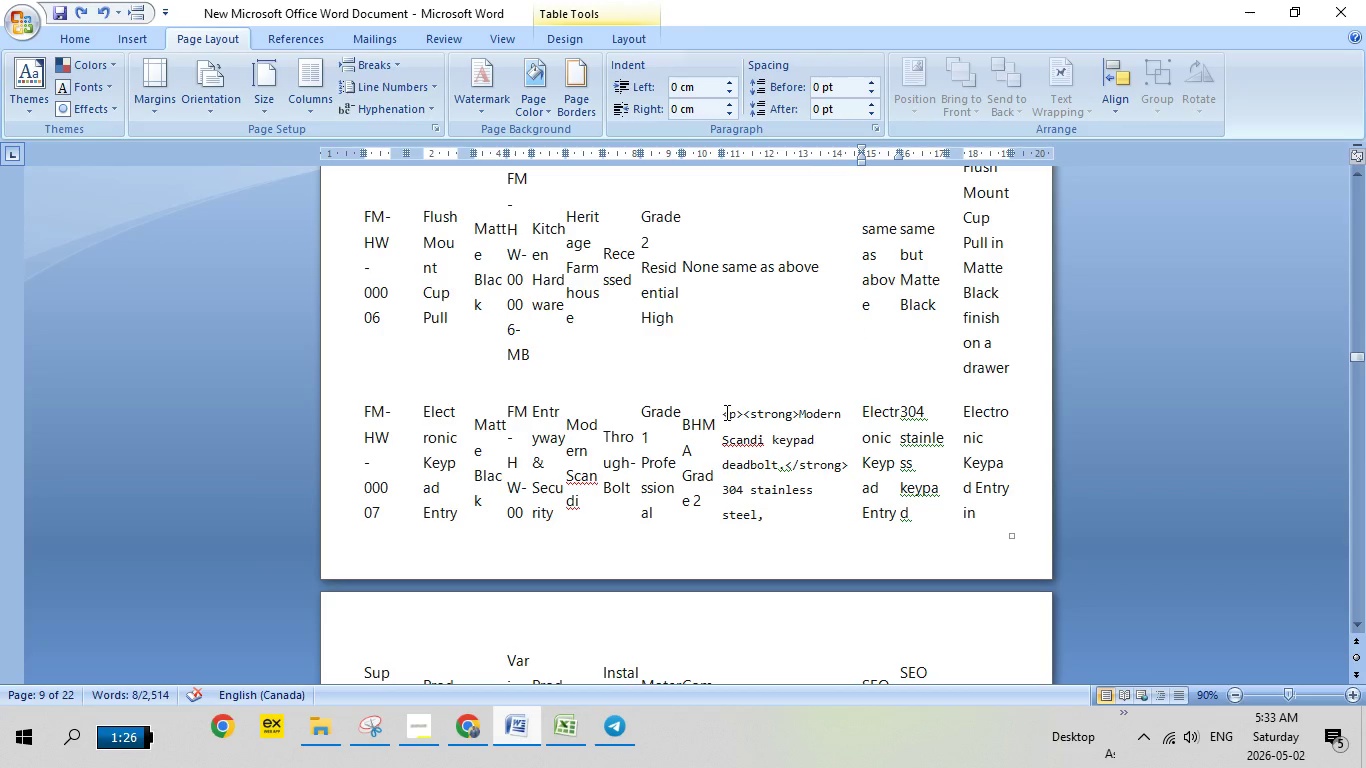 
left_click_drag(start_coordinate=[725, 412], to_coordinate=[800, 465])
 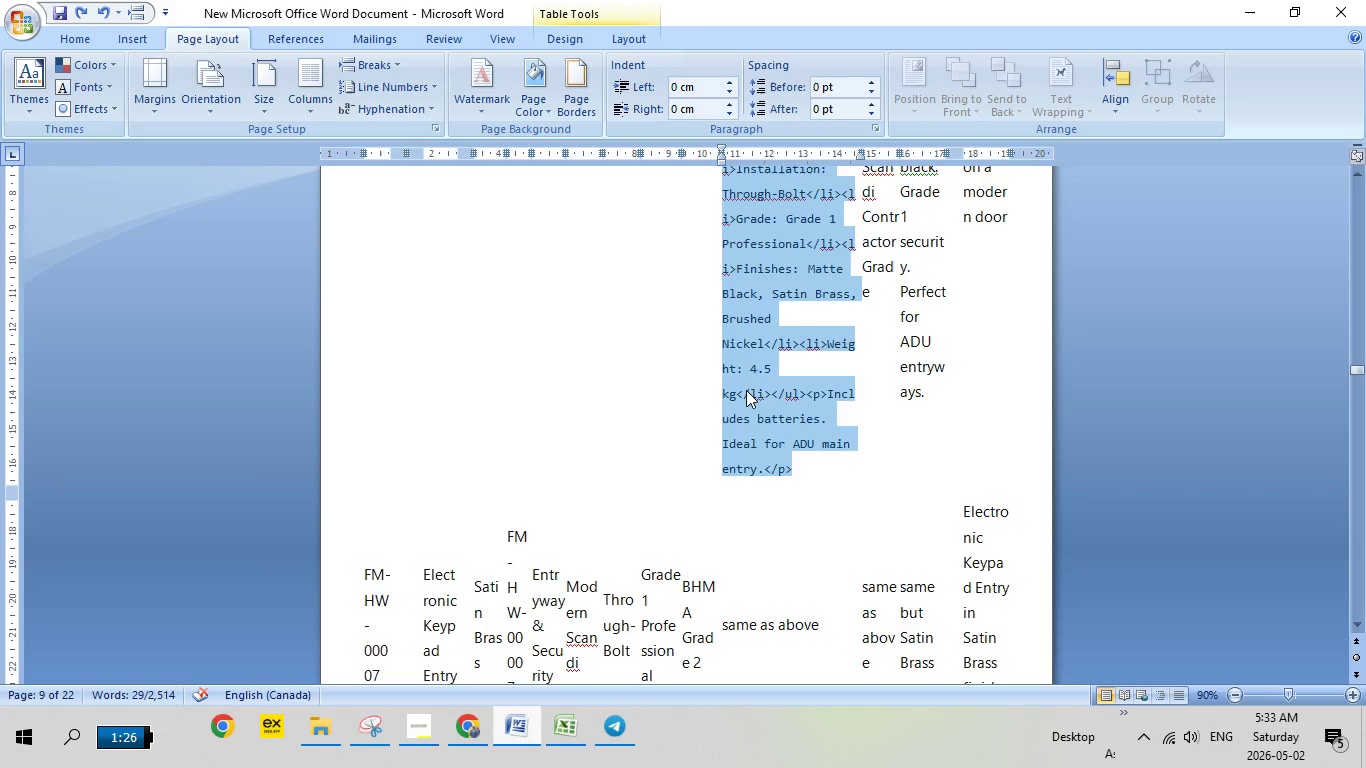 
scroll: coordinate [800, 465], scroll_direction: down, amount: 17.0
 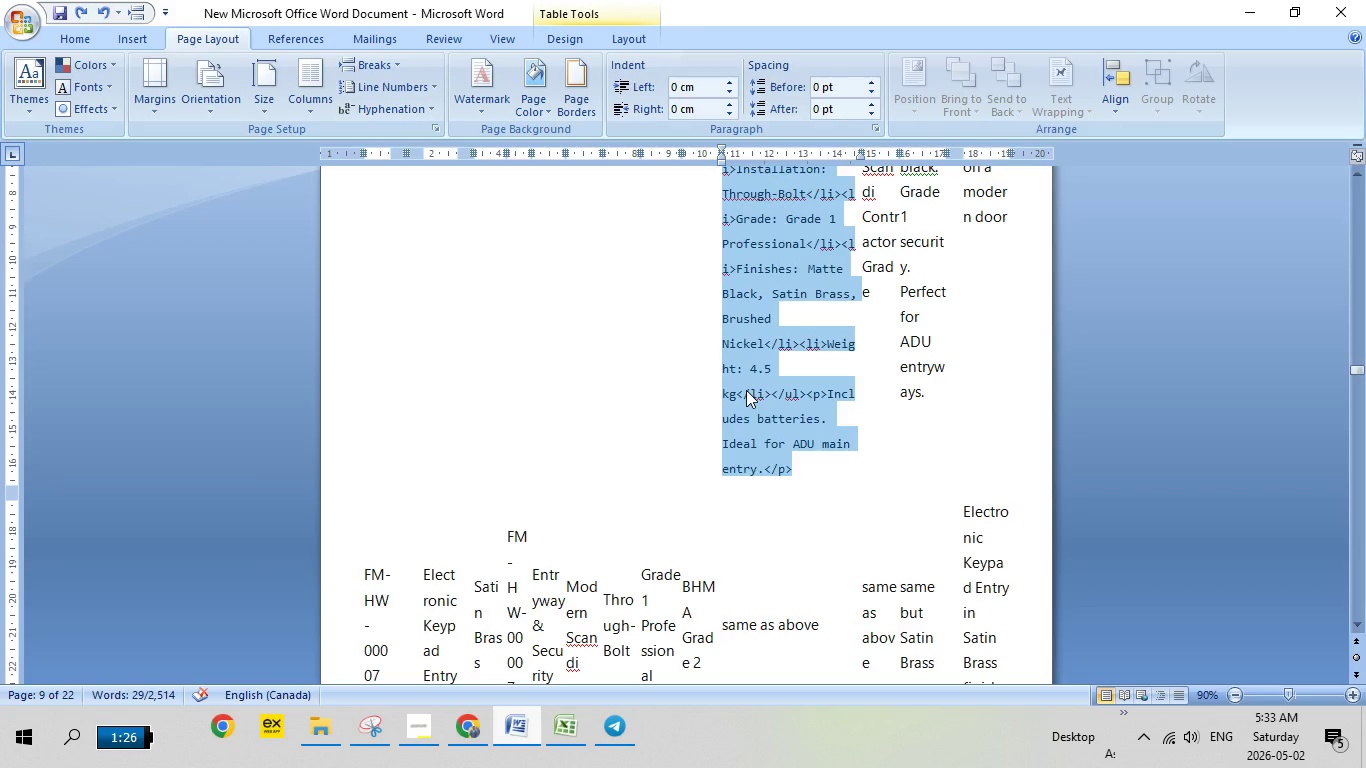 
right_click([746, 390])
 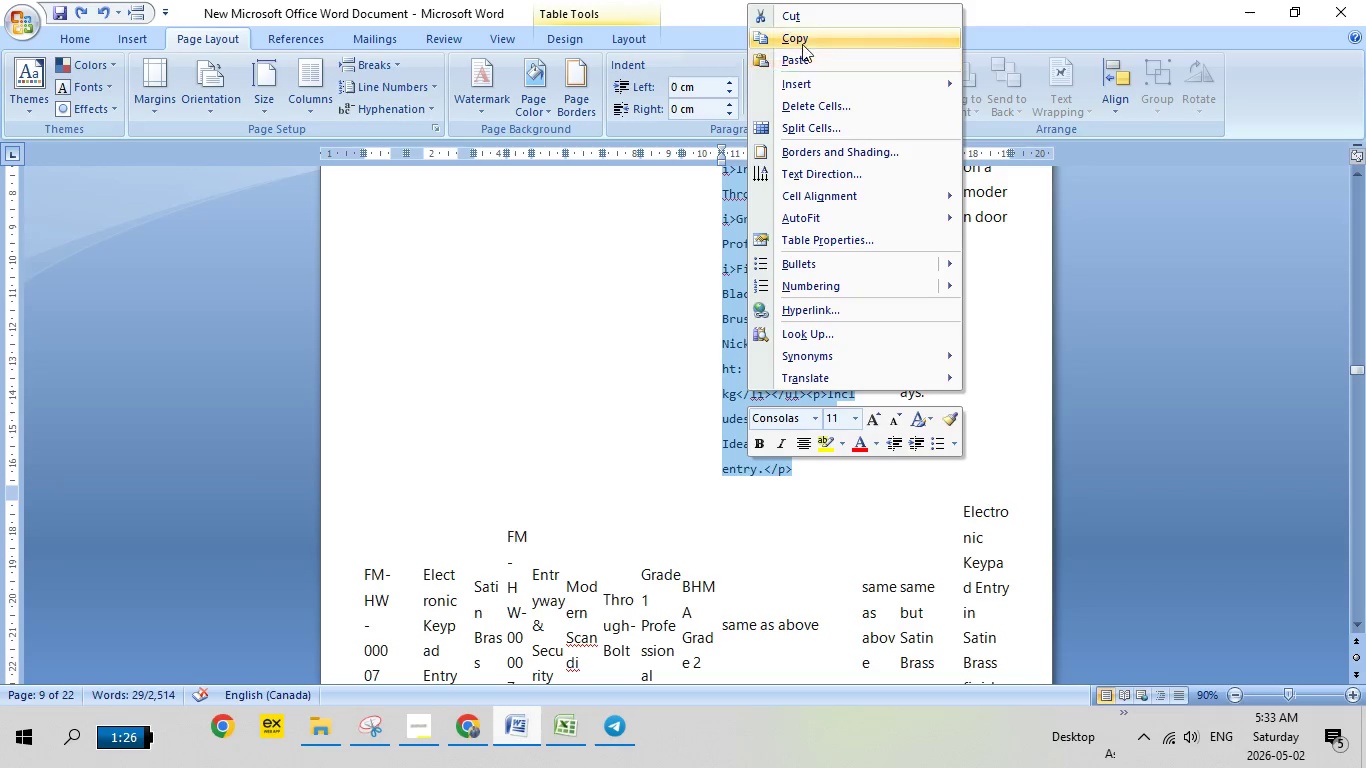 
left_click([802, 44])
 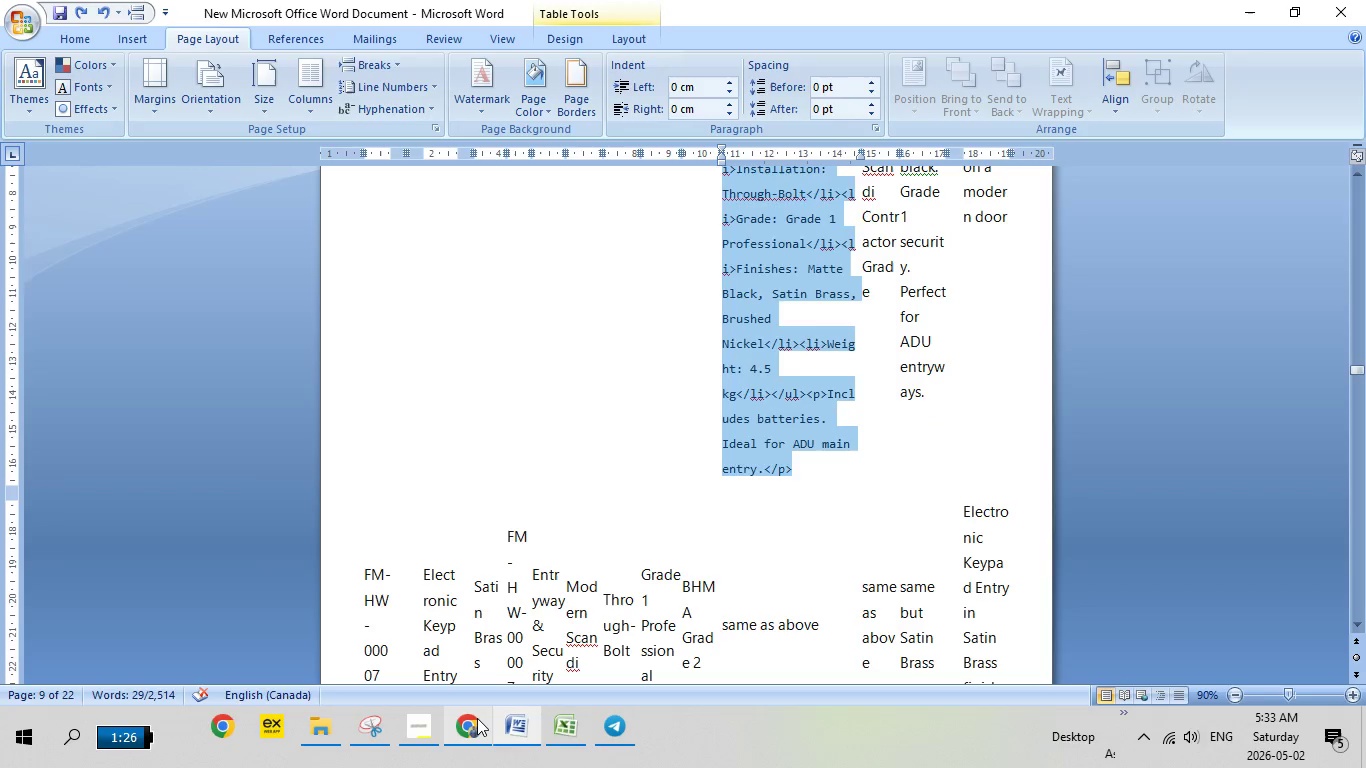 
left_click([477, 718])
 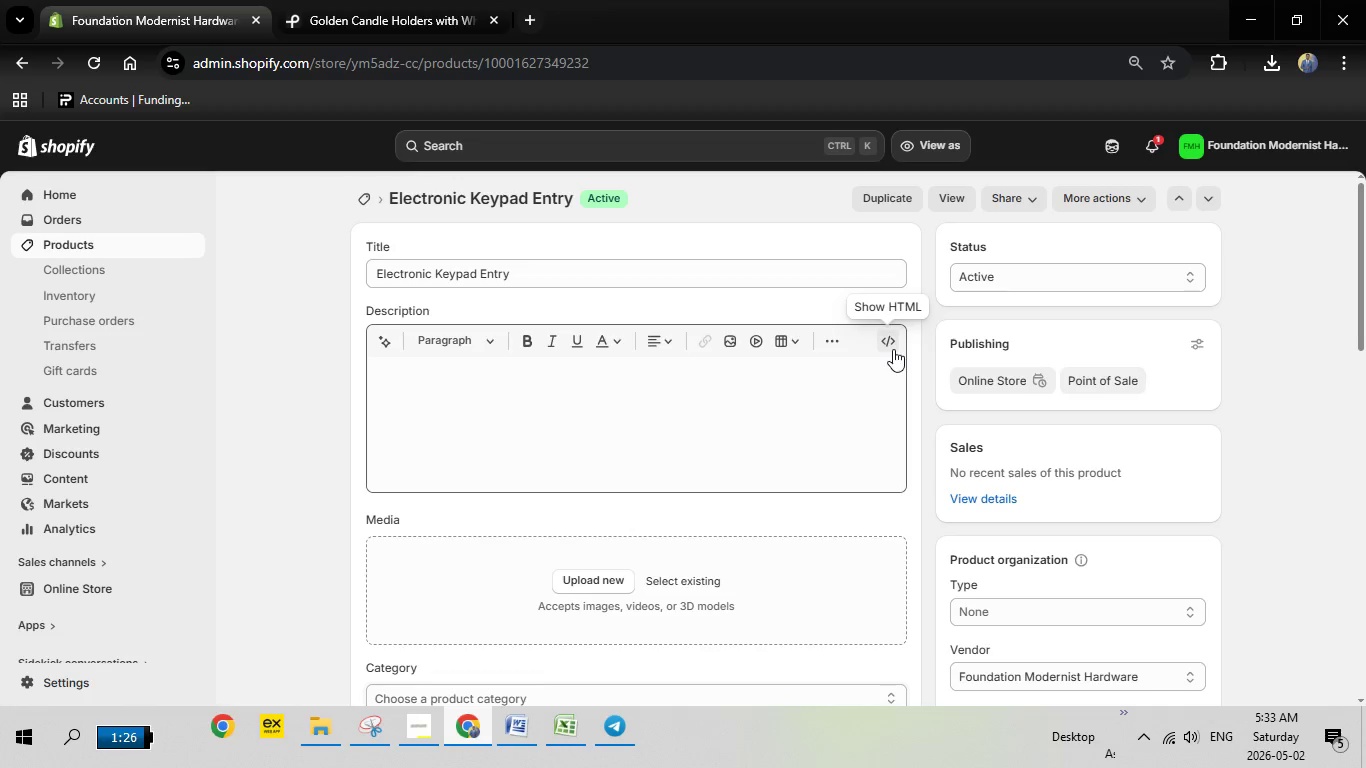 
left_click([893, 349])
 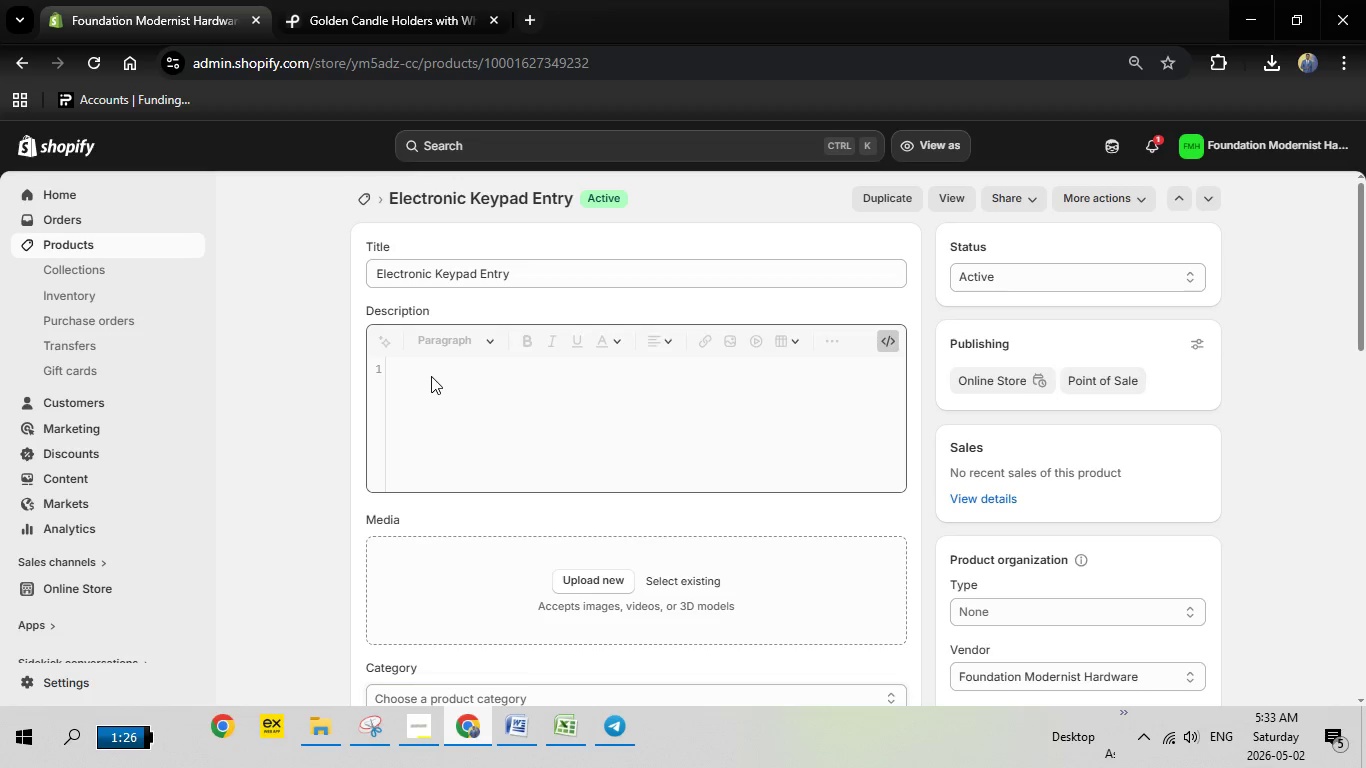 
right_click([403, 369])
 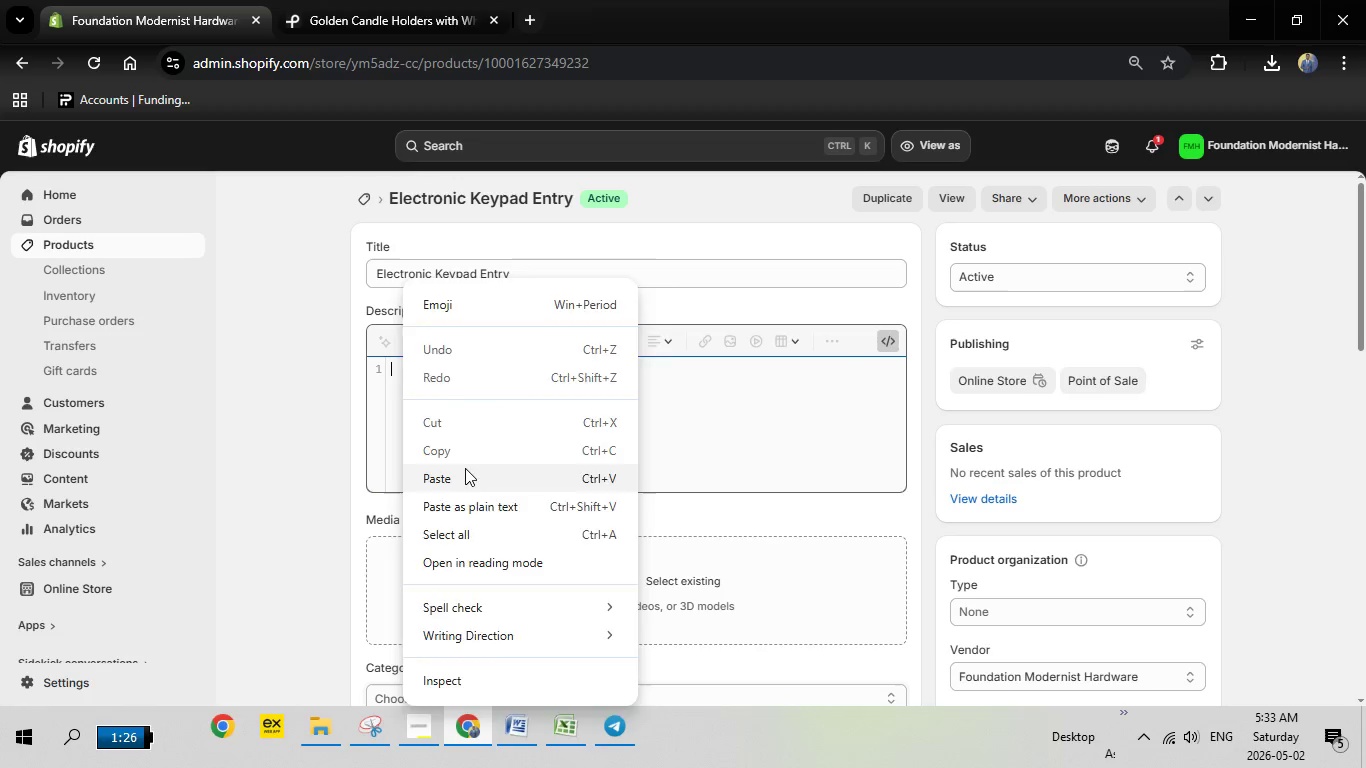 
left_click([465, 468])
 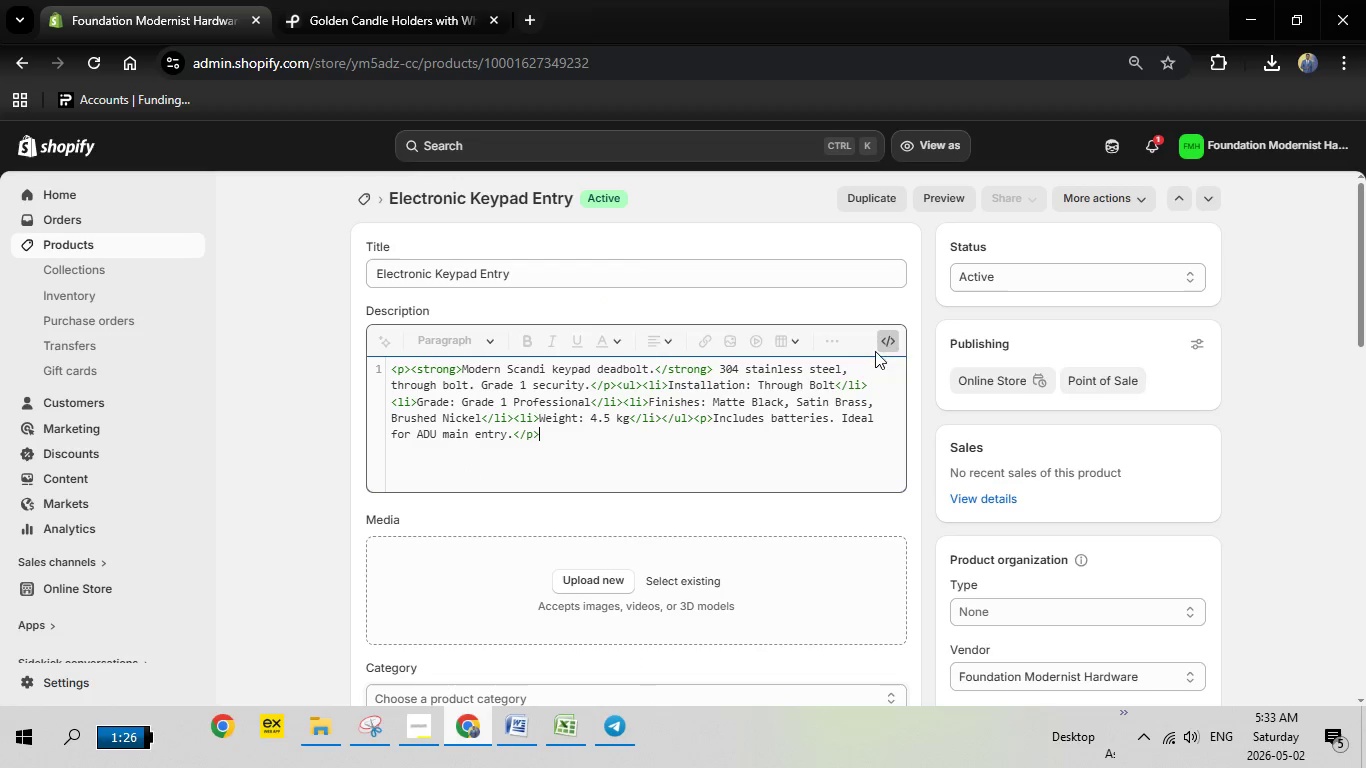 
left_click([893, 340])
 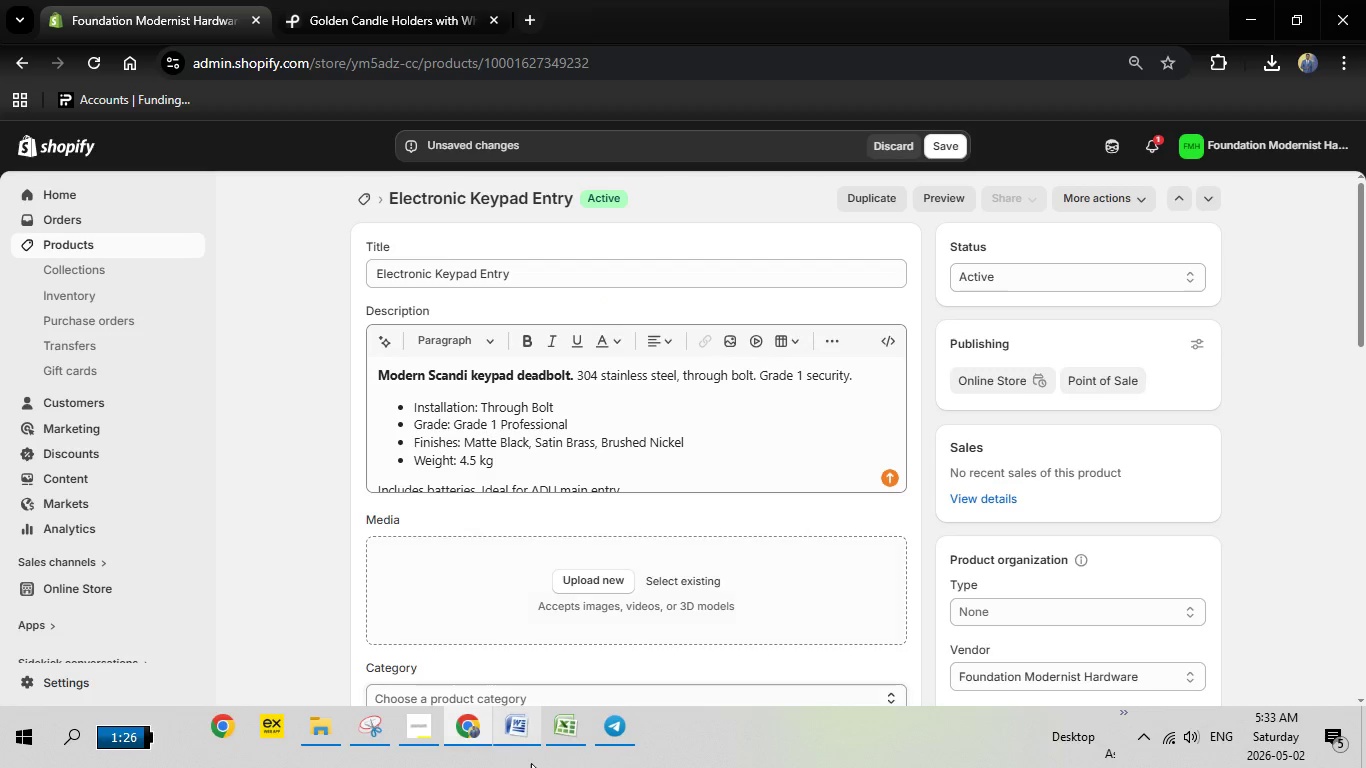 
left_click([529, 729])
 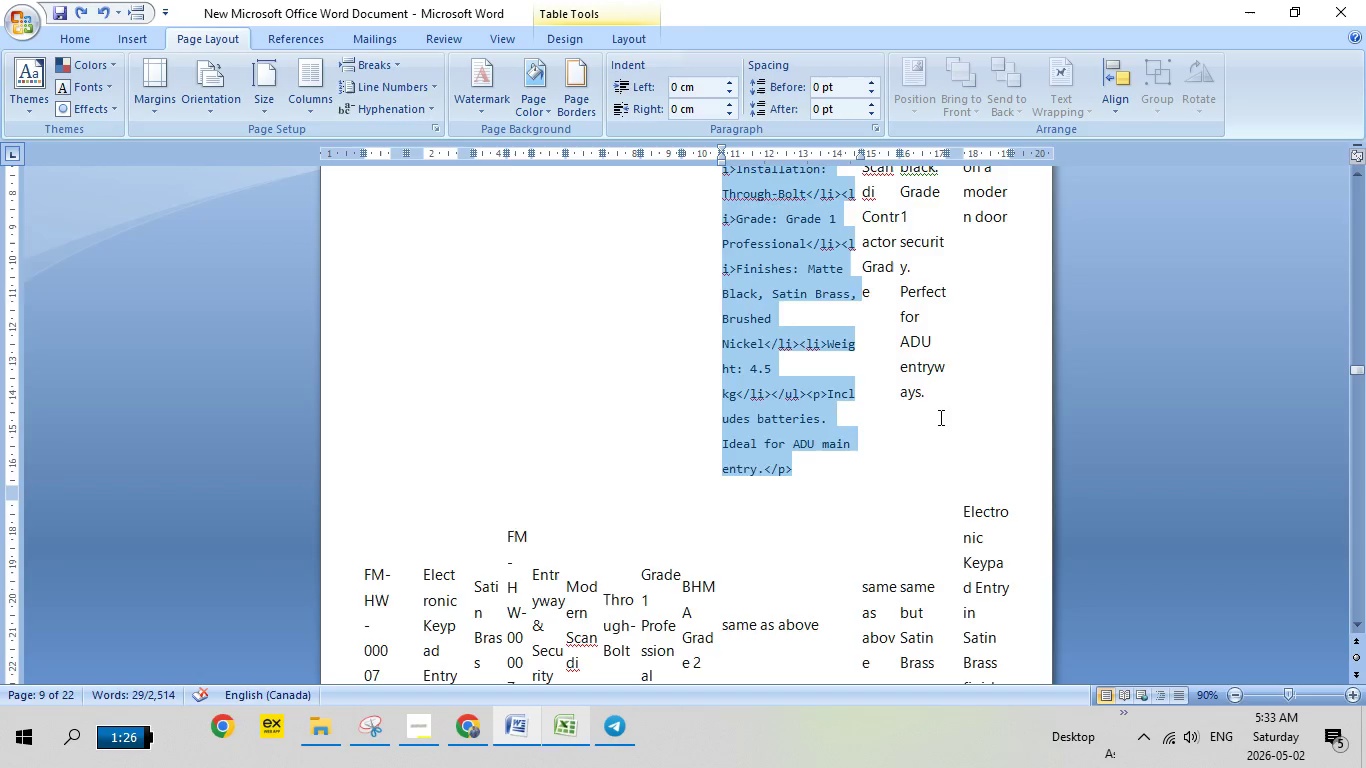 
scroll: coordinate [980, 469], scroll_direction: up, amount: 17.0
 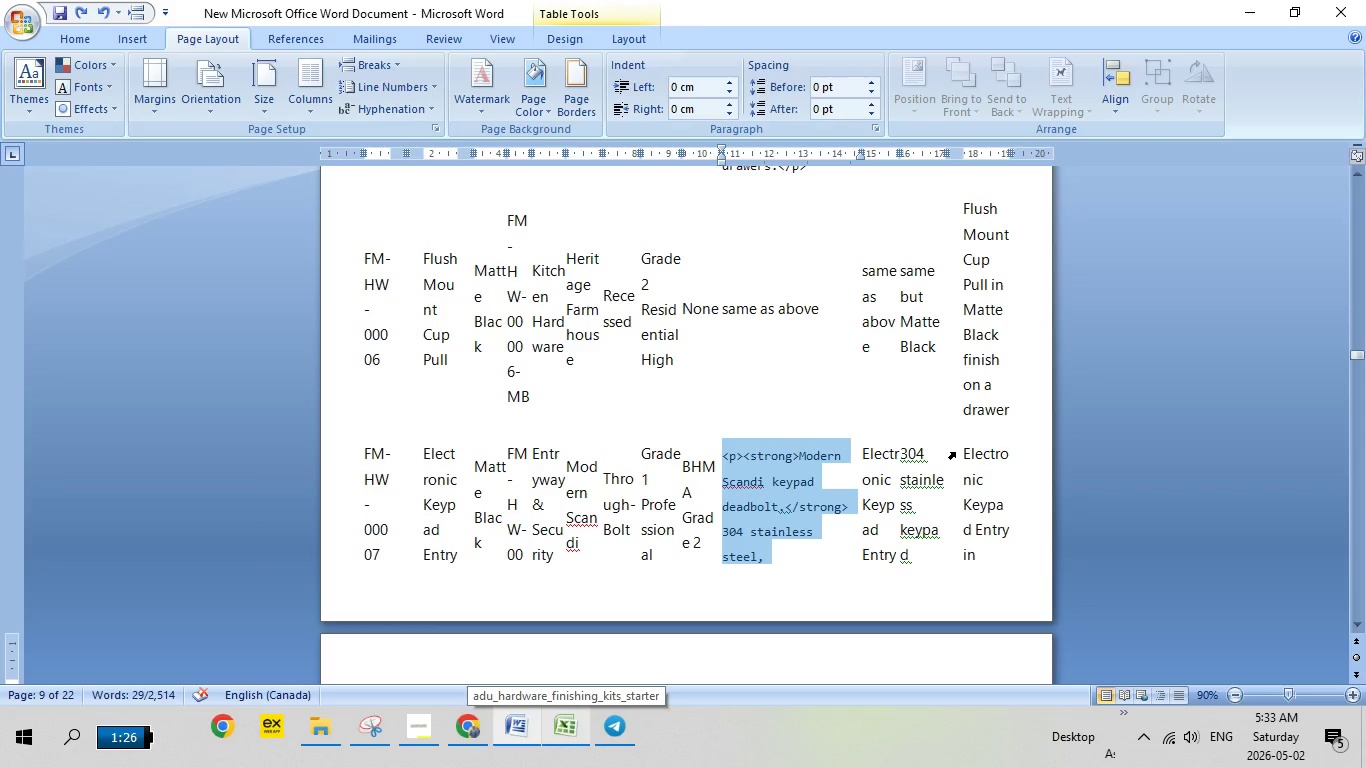 
left_click([955, 452])
 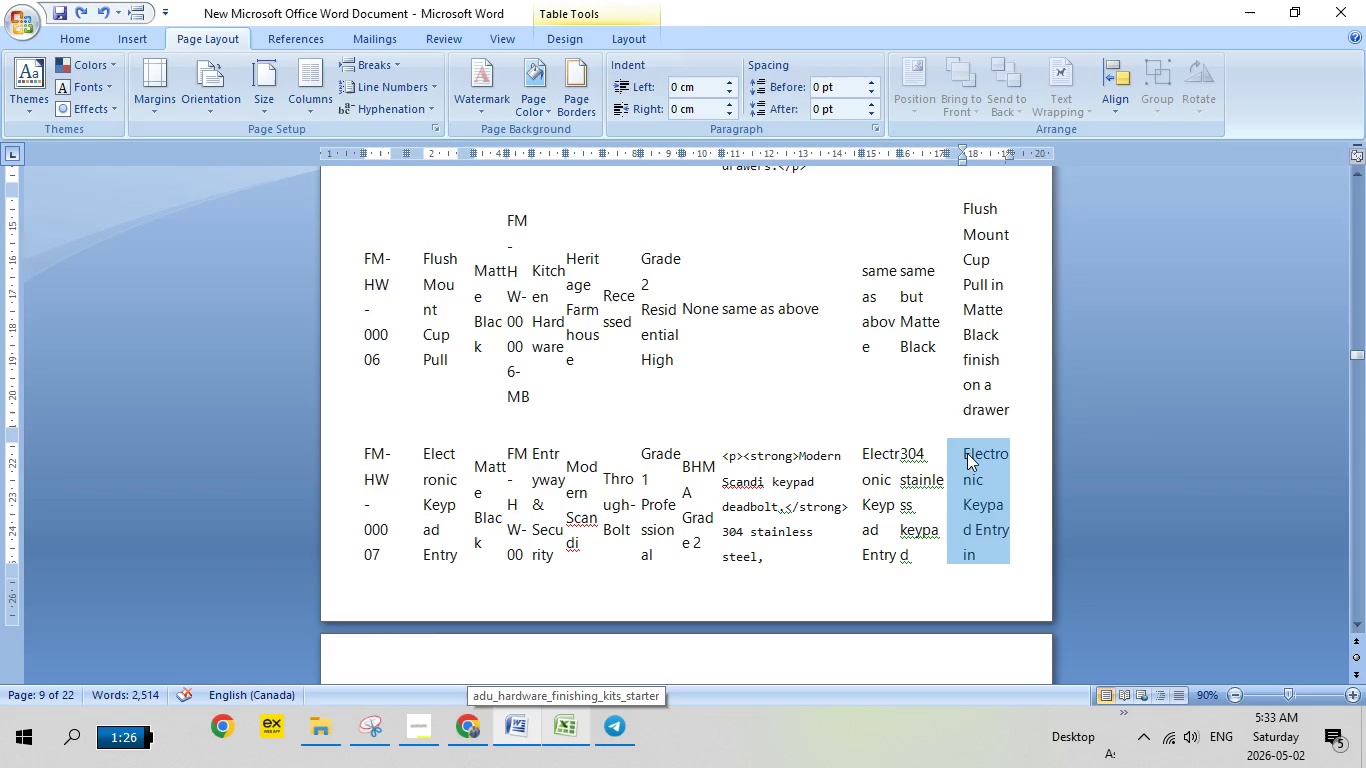 
right_click([967, 453])
 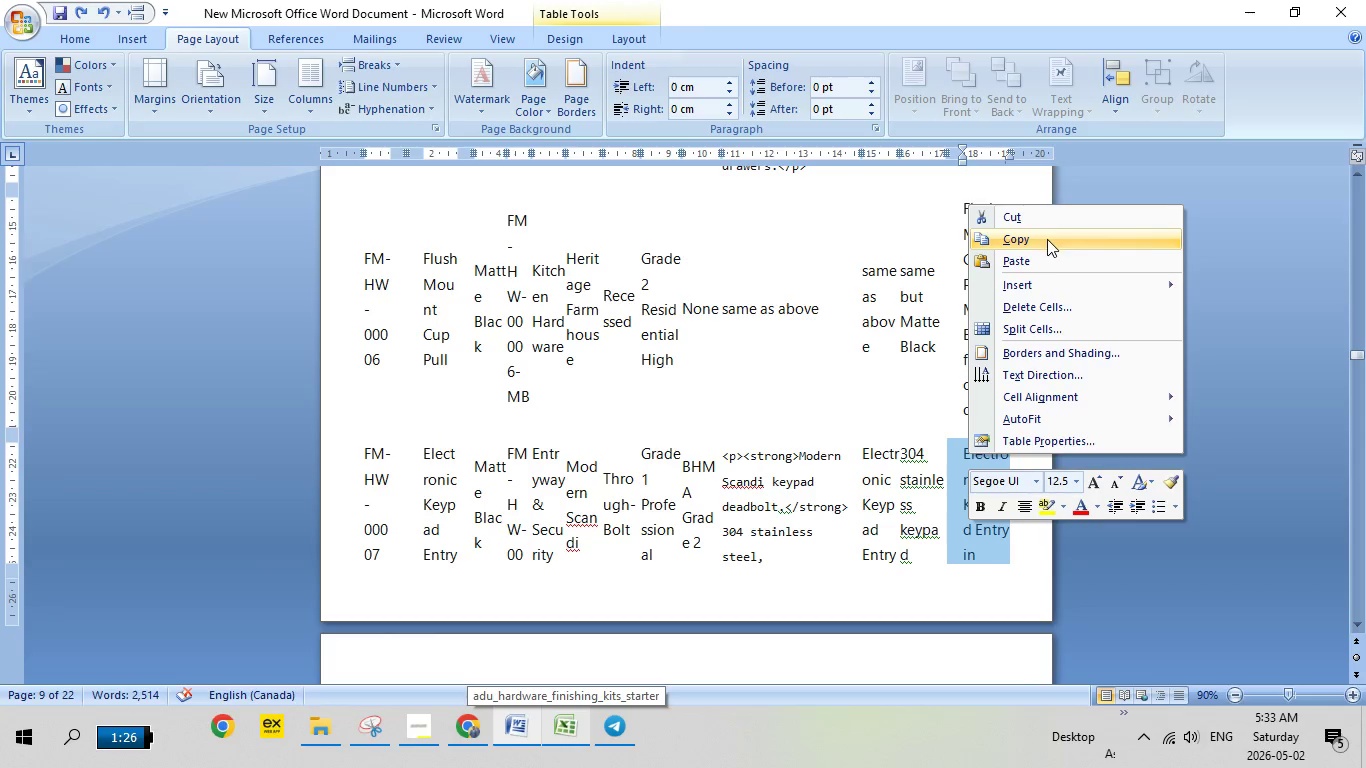 
left_click([1047, 239])
 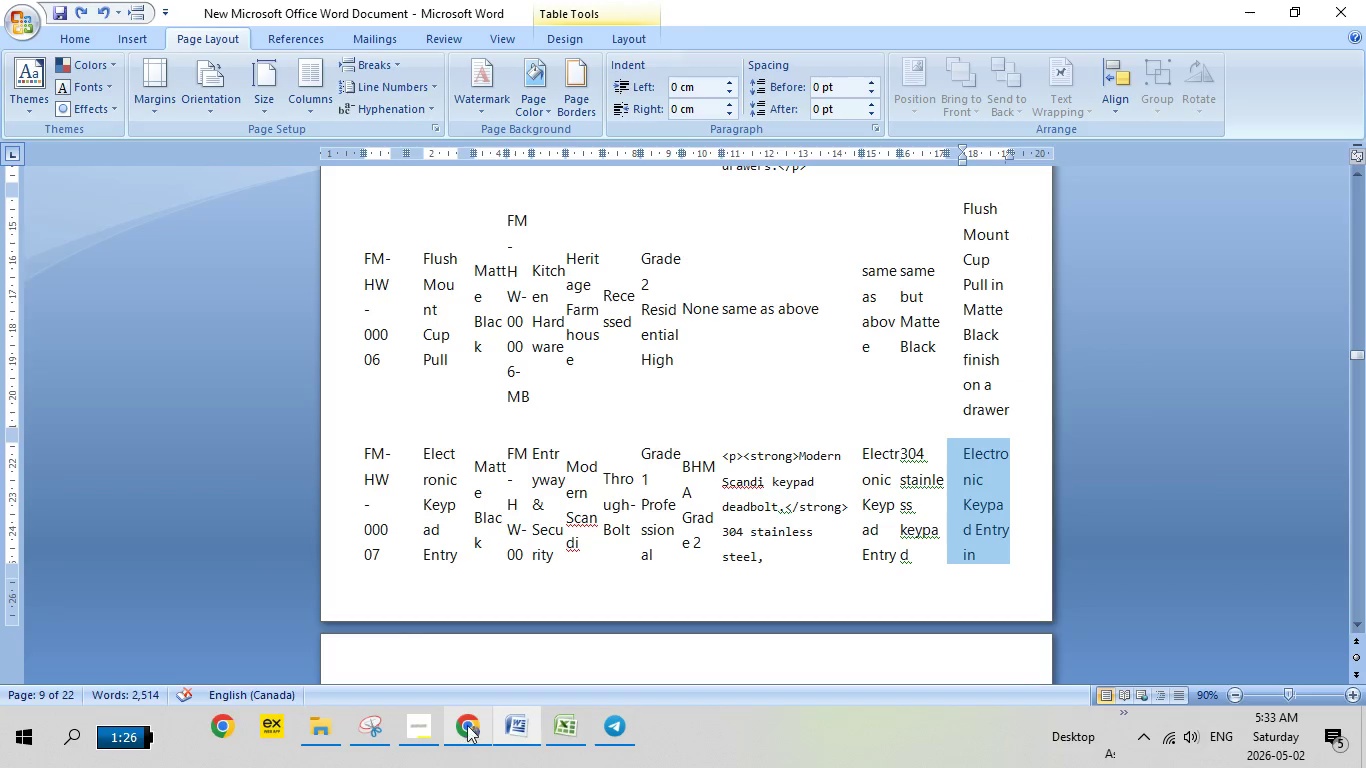 
left_click([467, 722])
 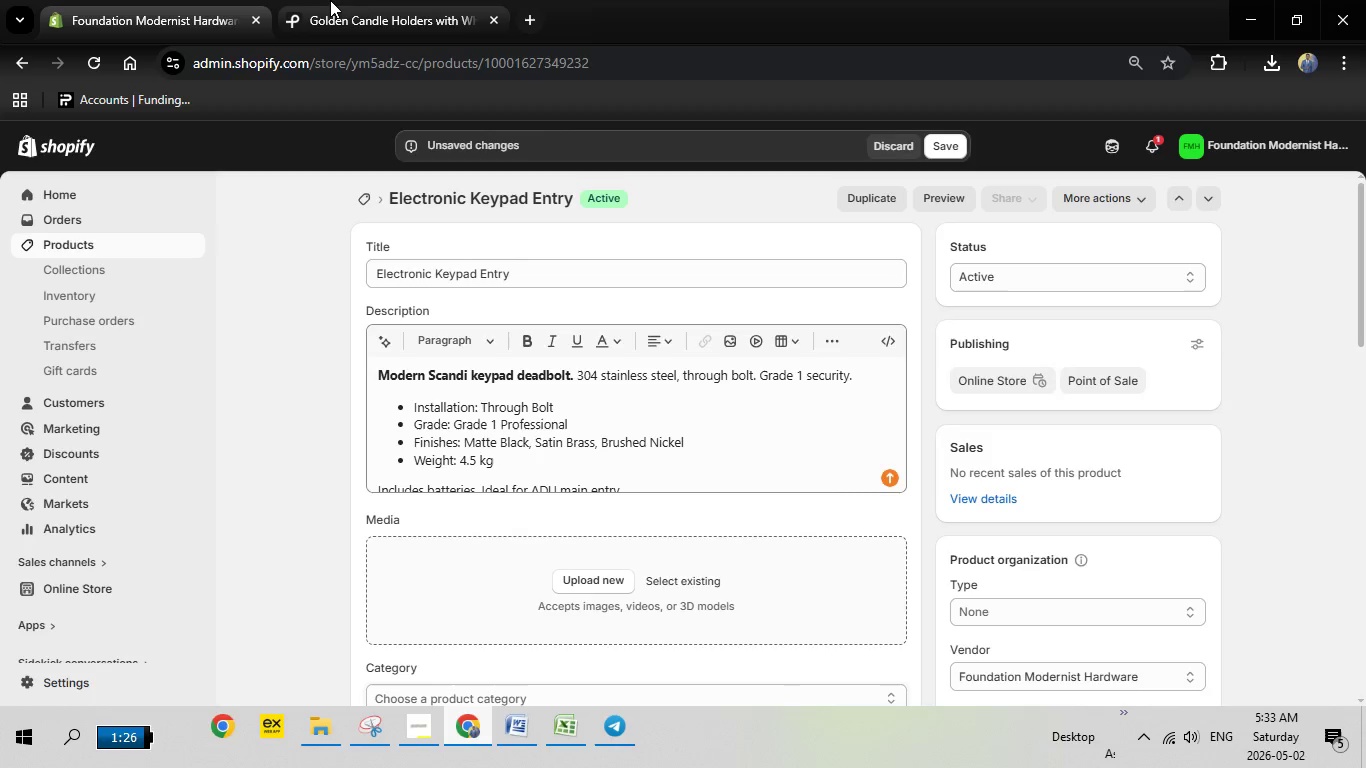 
left_click([330, 0])
 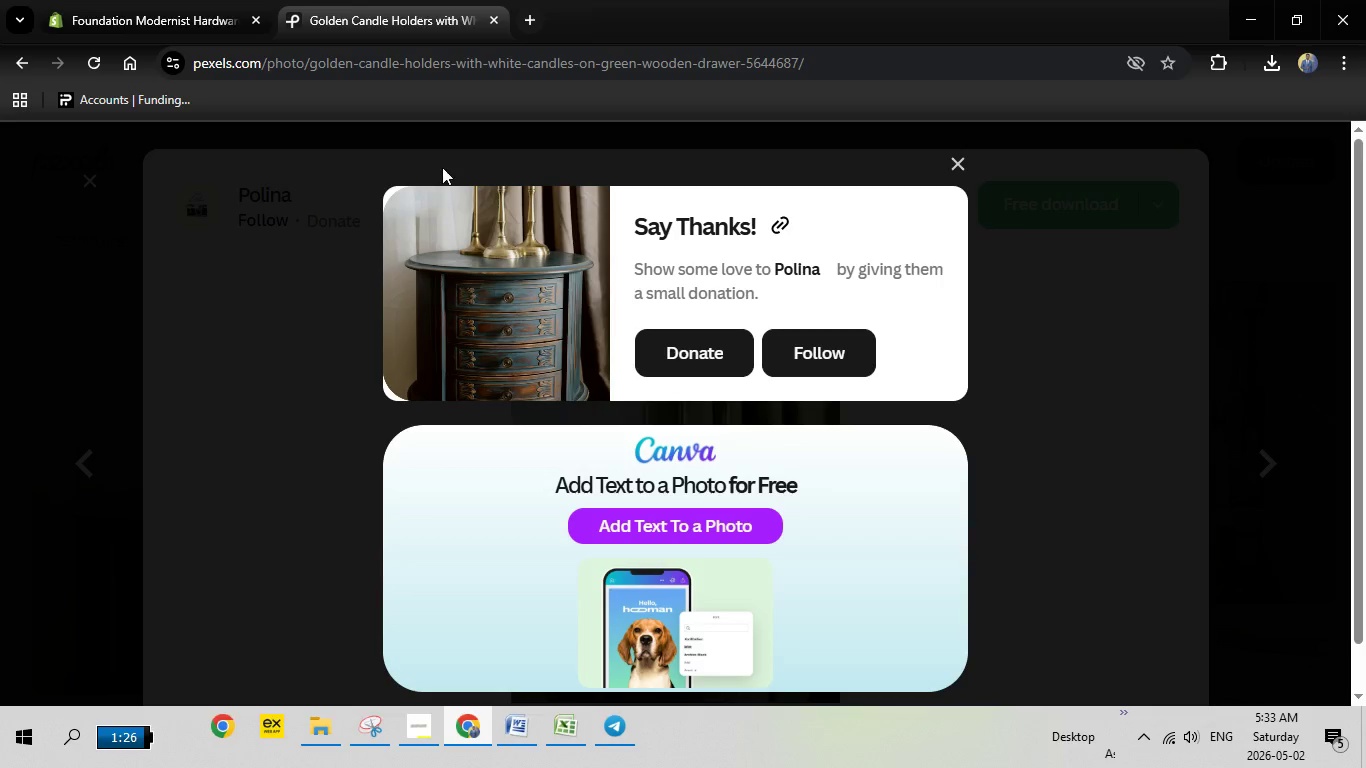 
key(Escape)
 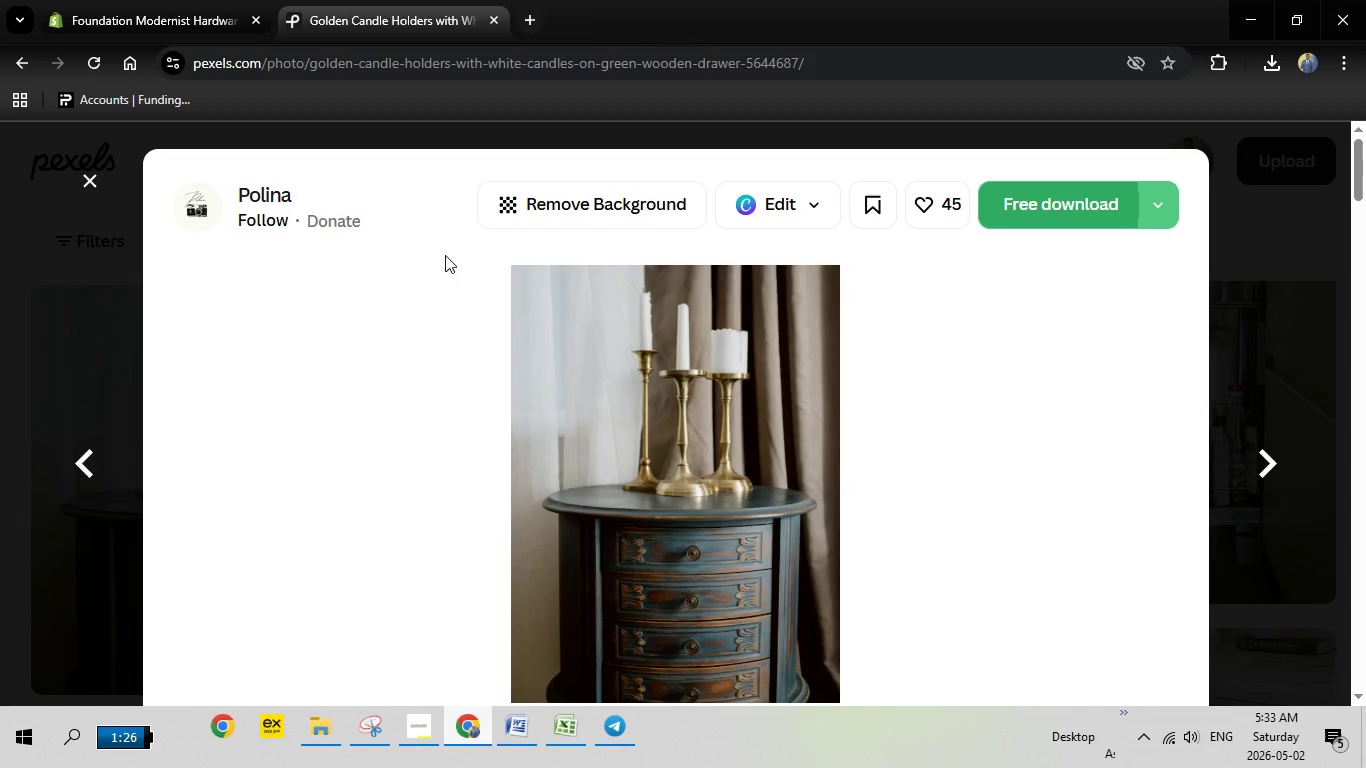 
key(Escape)
 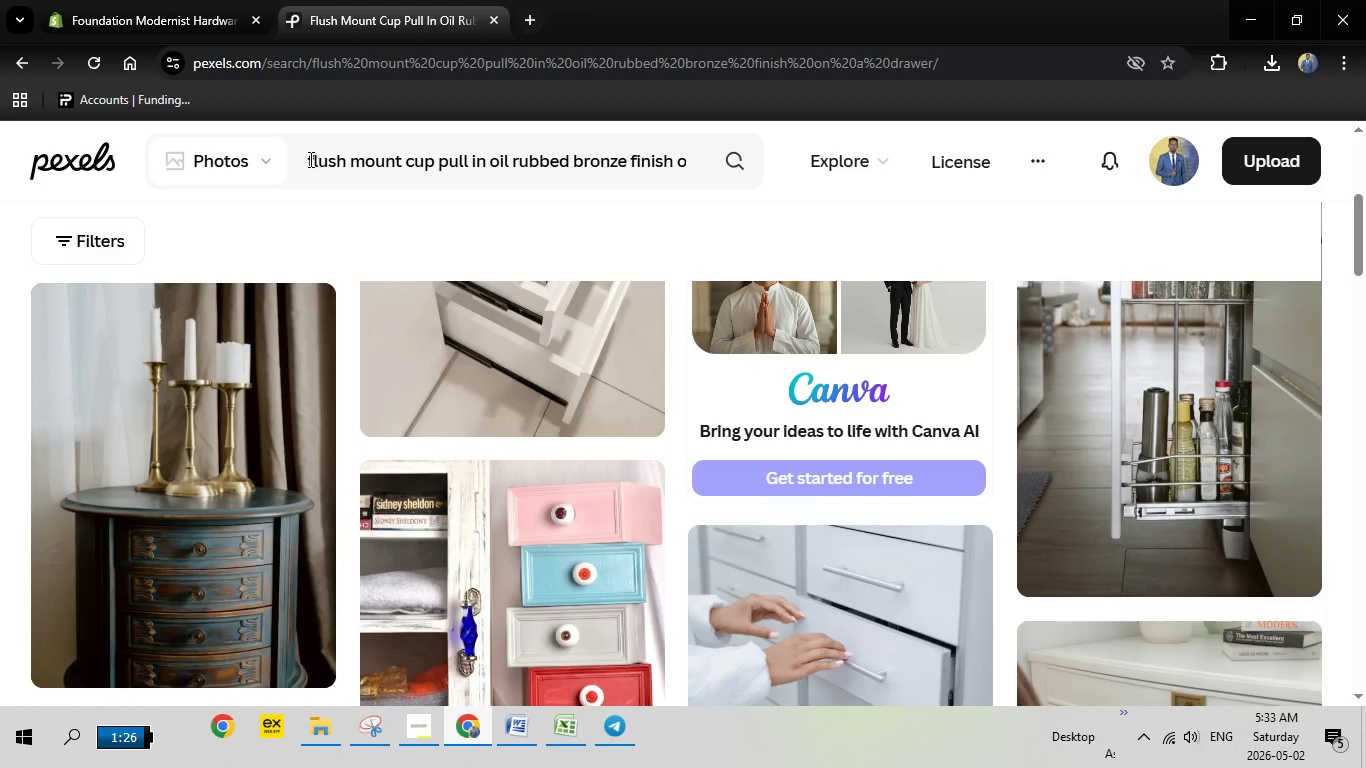 
left_click_drag(start_coordinate=[307, 162], to_coordinate=[771, 181])
 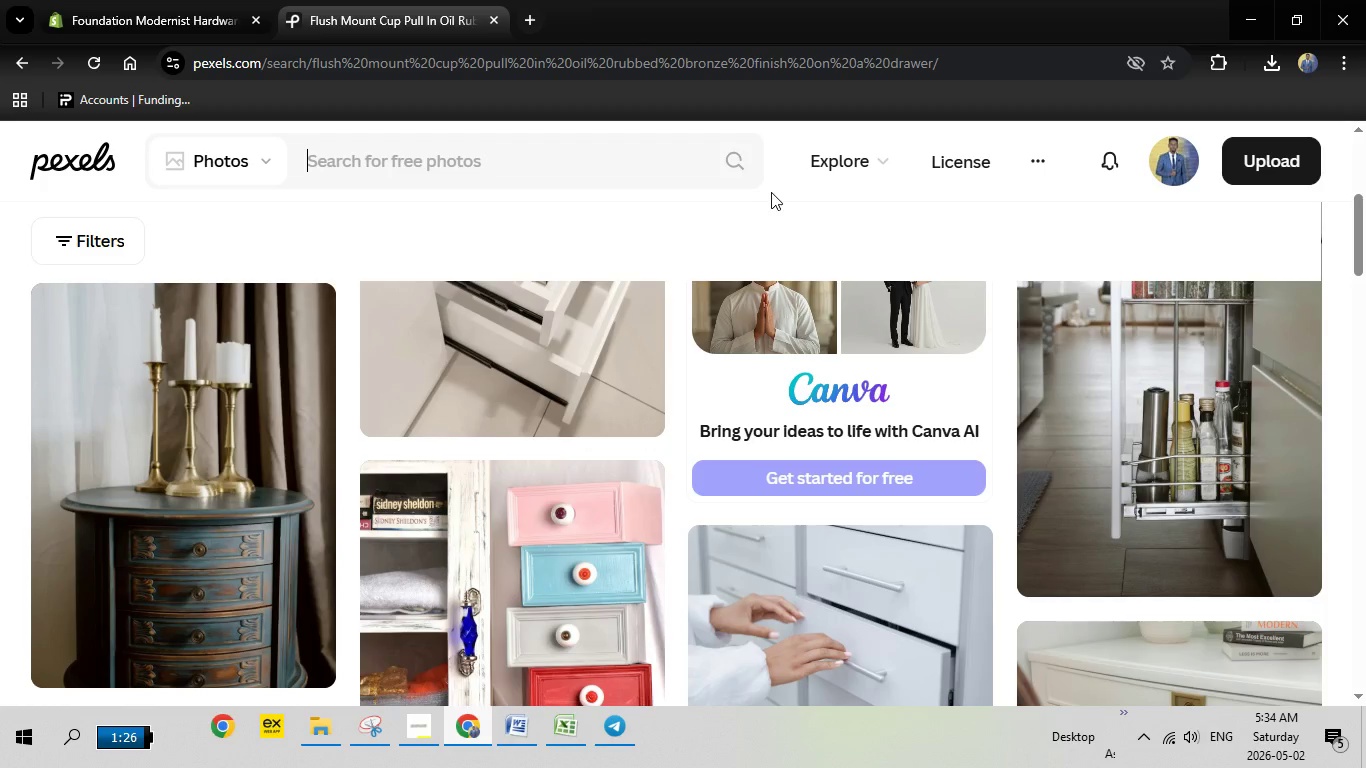 
key(Backspace)
 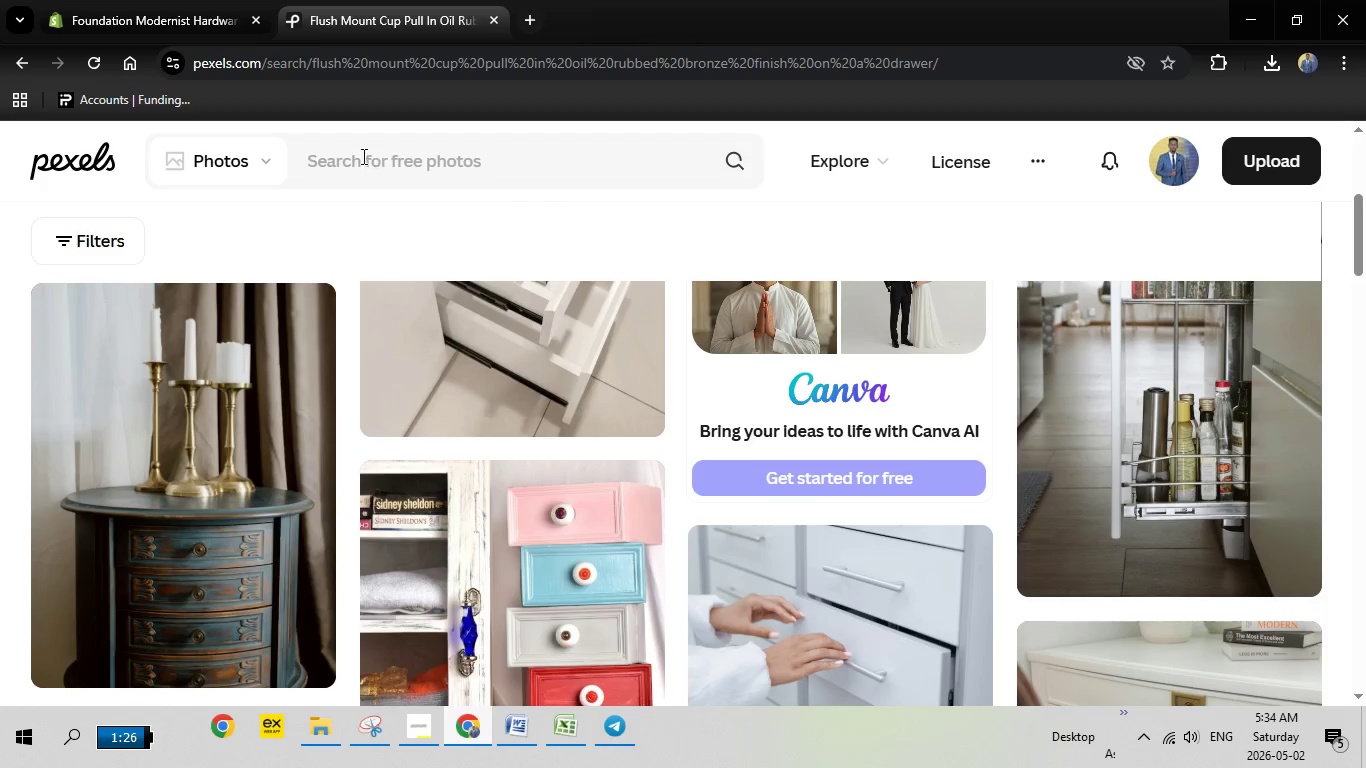 
right_click([362, 156])
 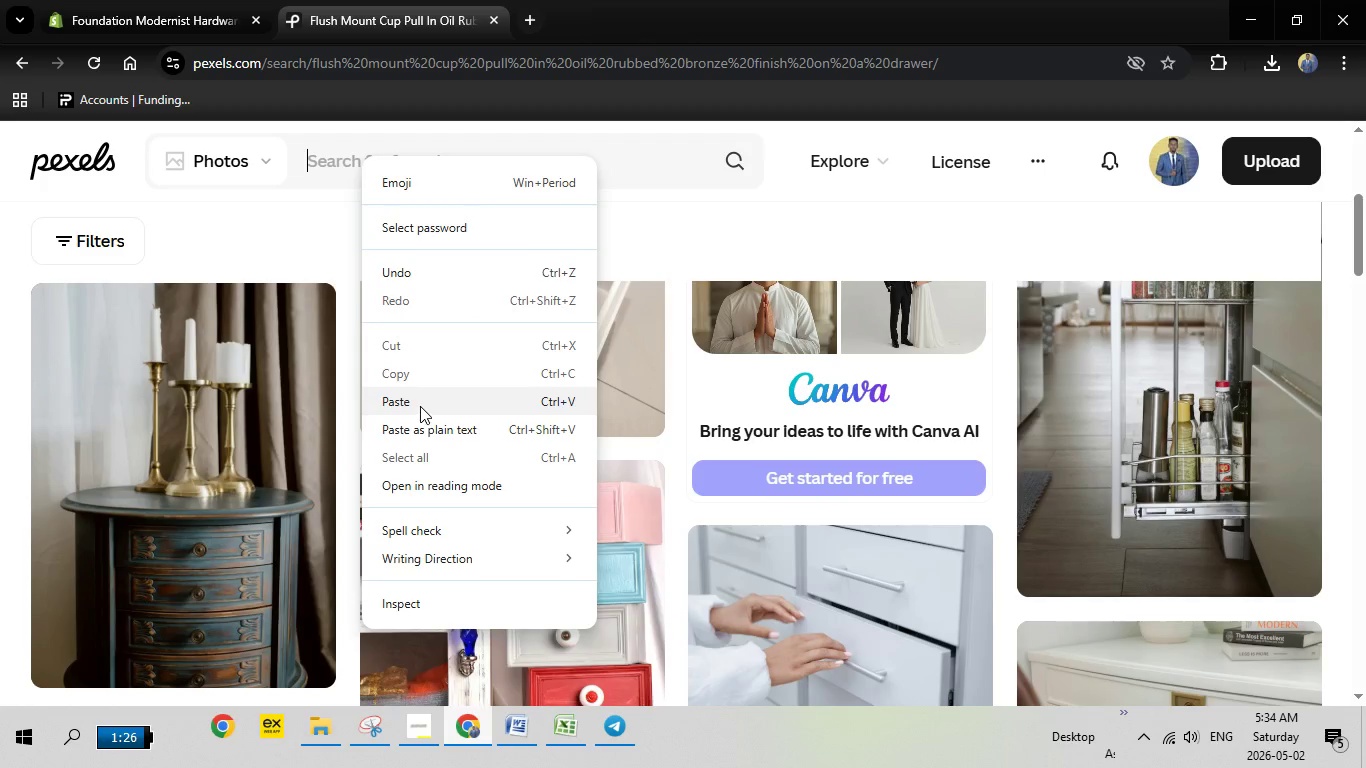 
left_click([420, 406])
 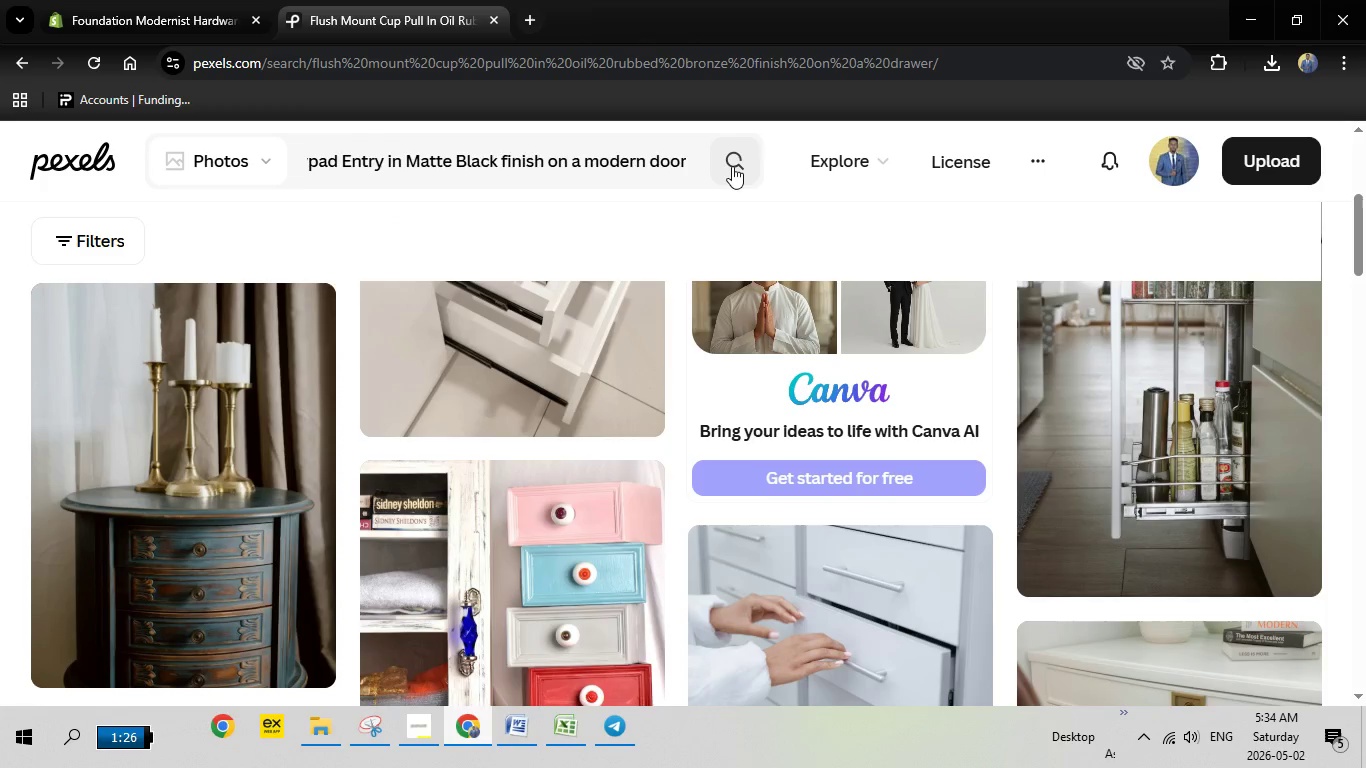 
left_click([732, 166])
 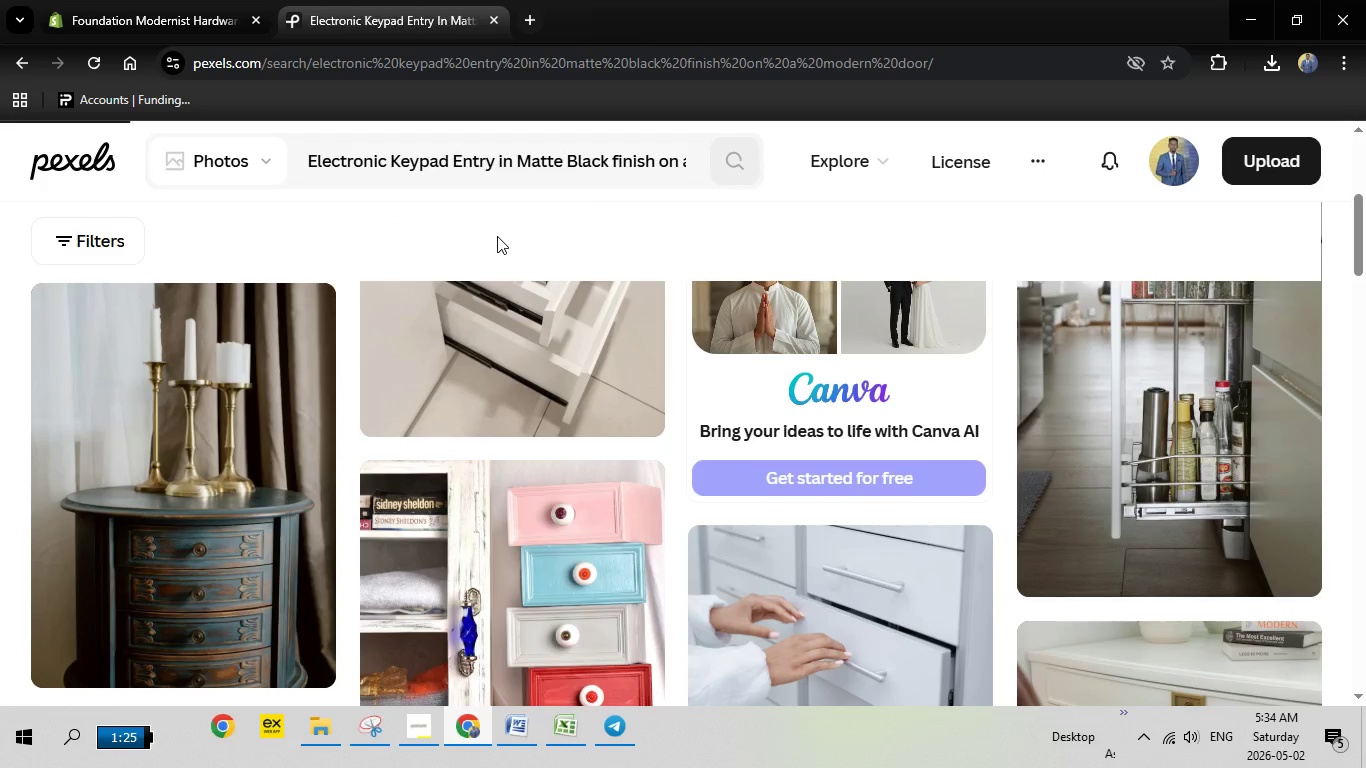 
wait(8.09)
 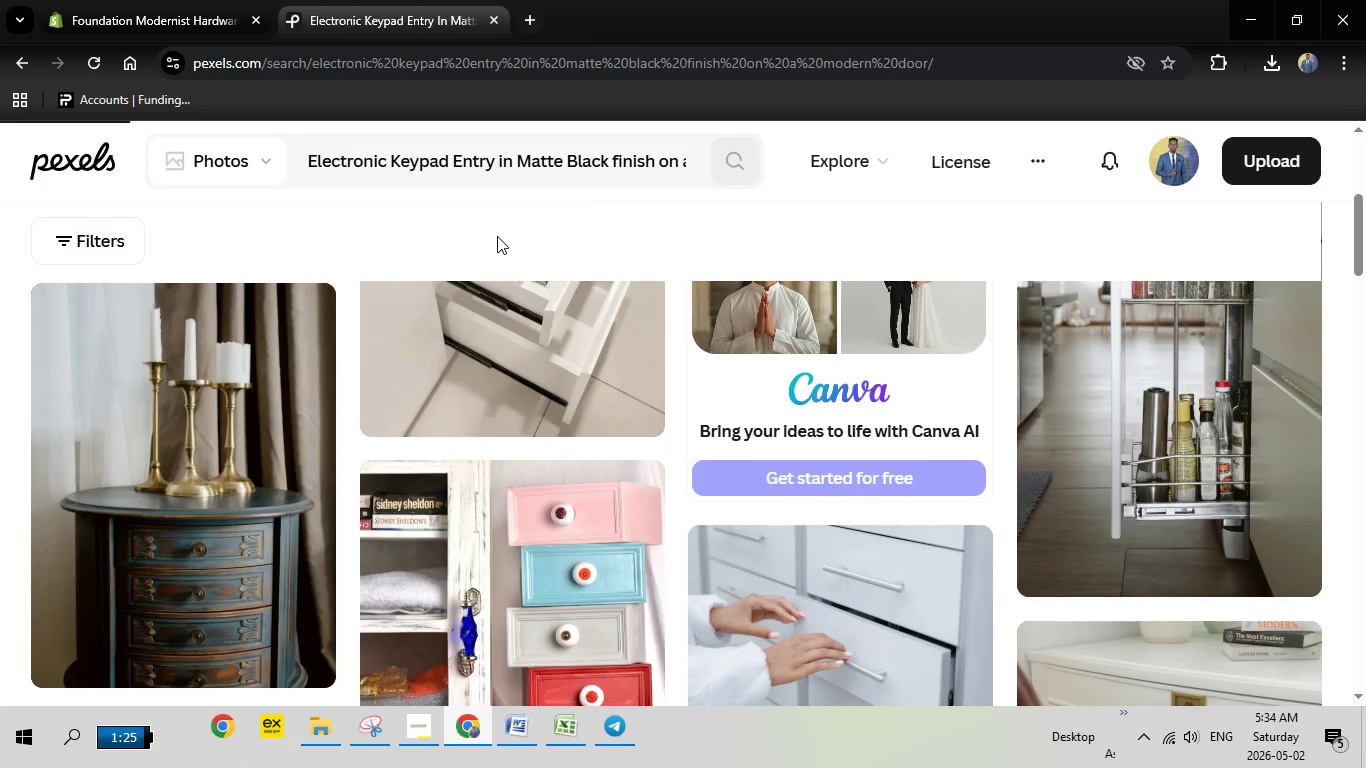 
scroll: coordinate [501, 337], scroll_direction: down, amount: 1.0
 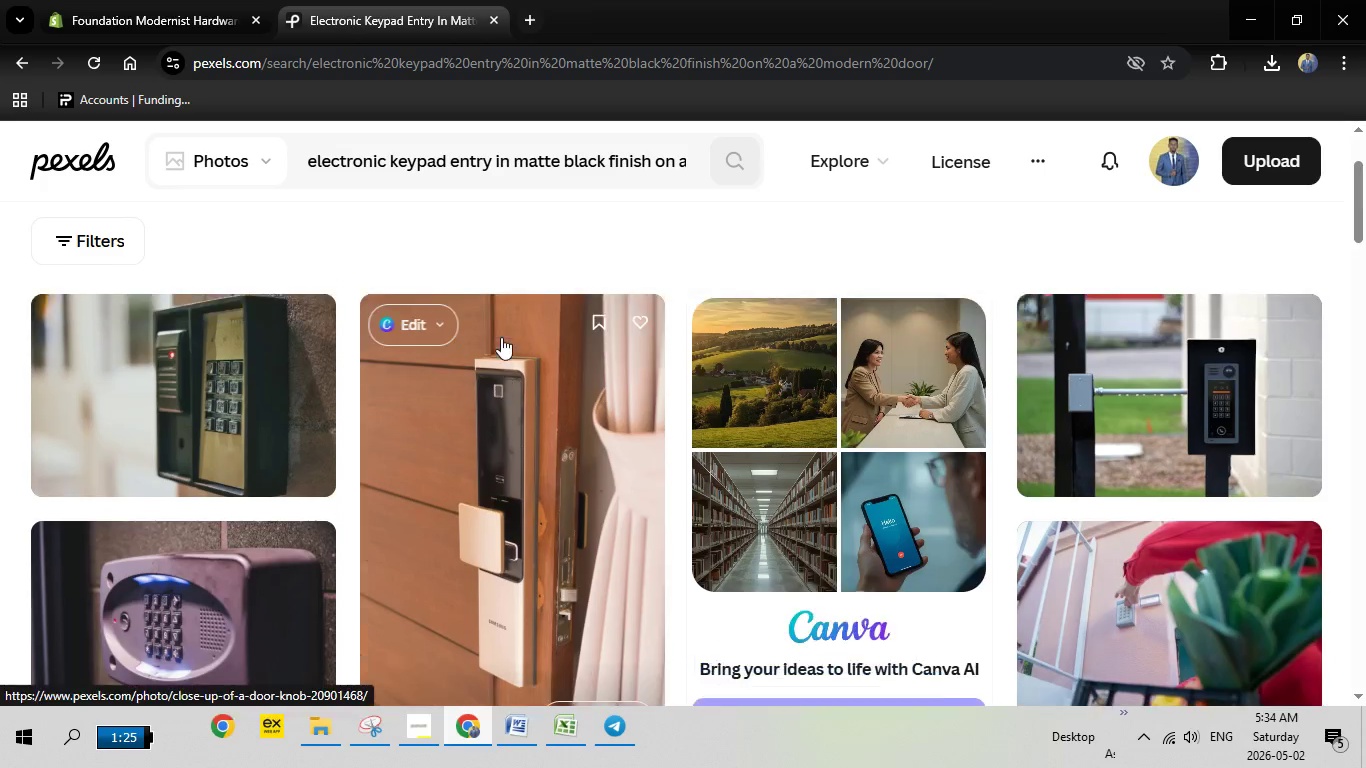 
scroll: coordinate [501, 337], scroll_direction: none, amount: 0.0
 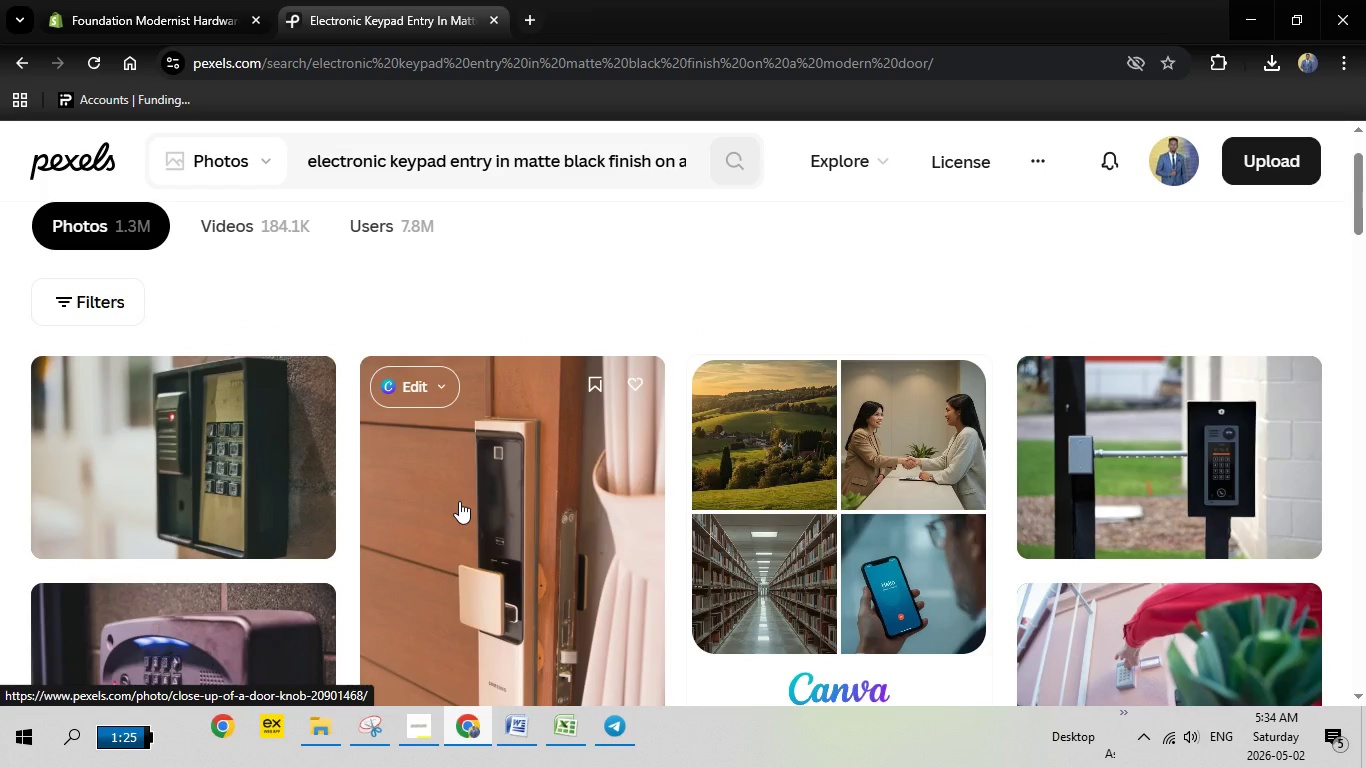 
left_click([459, 501])
 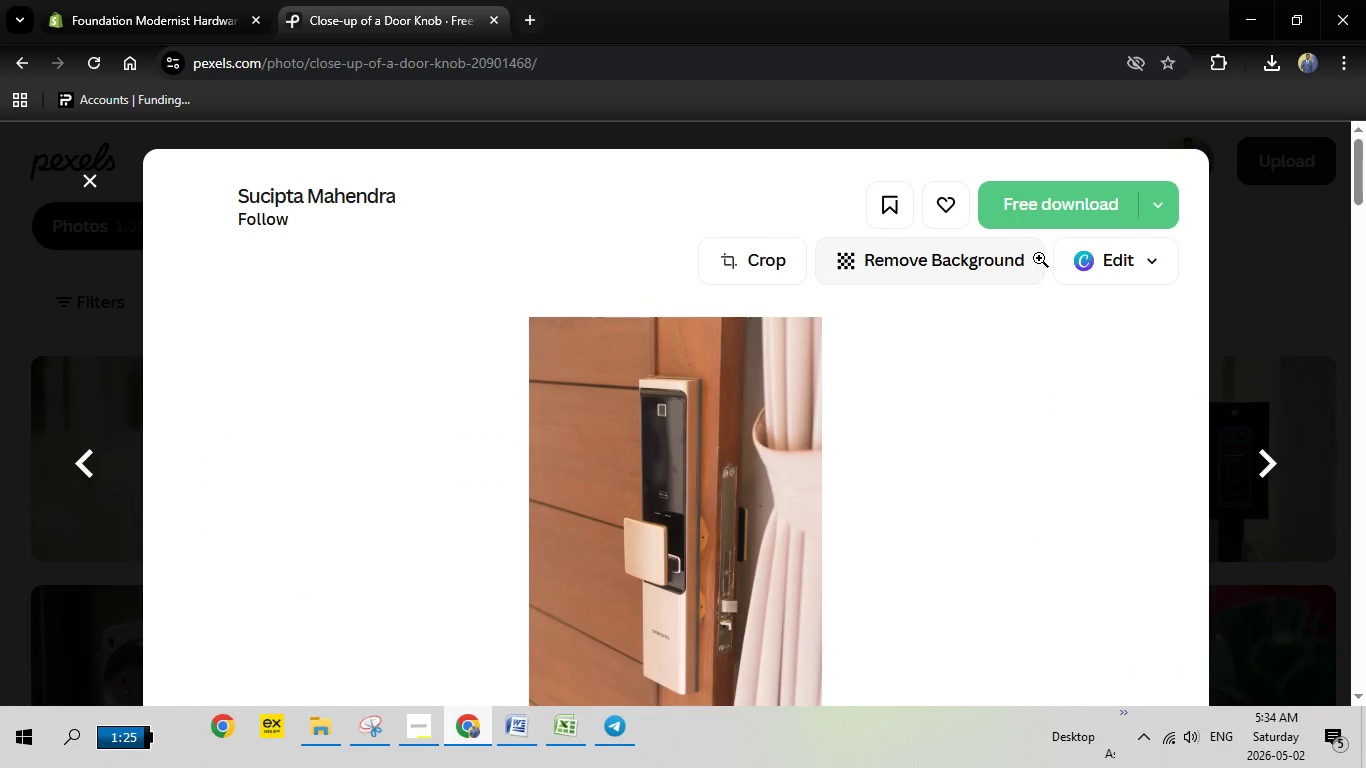 
left_click([1051, 211])
 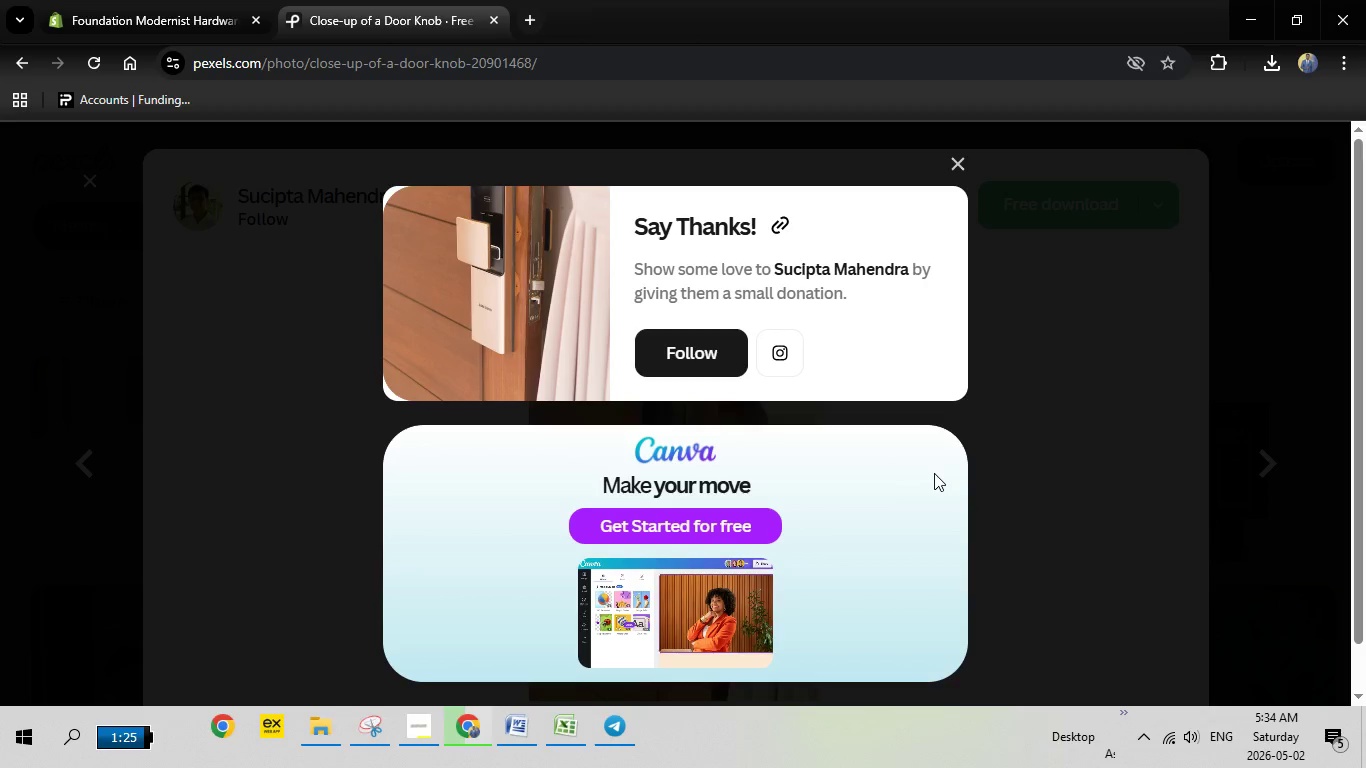 
wait(8.64)
 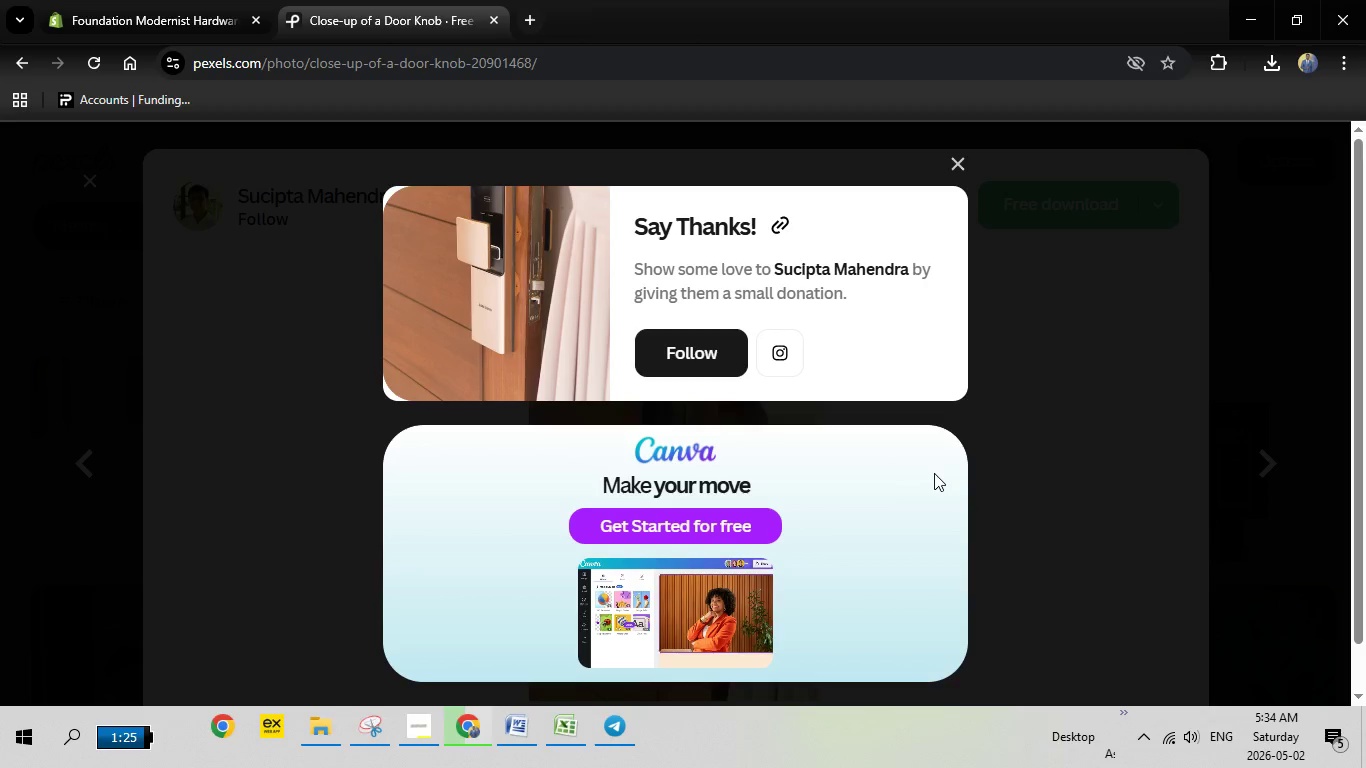 
left_click([1095, 582])
 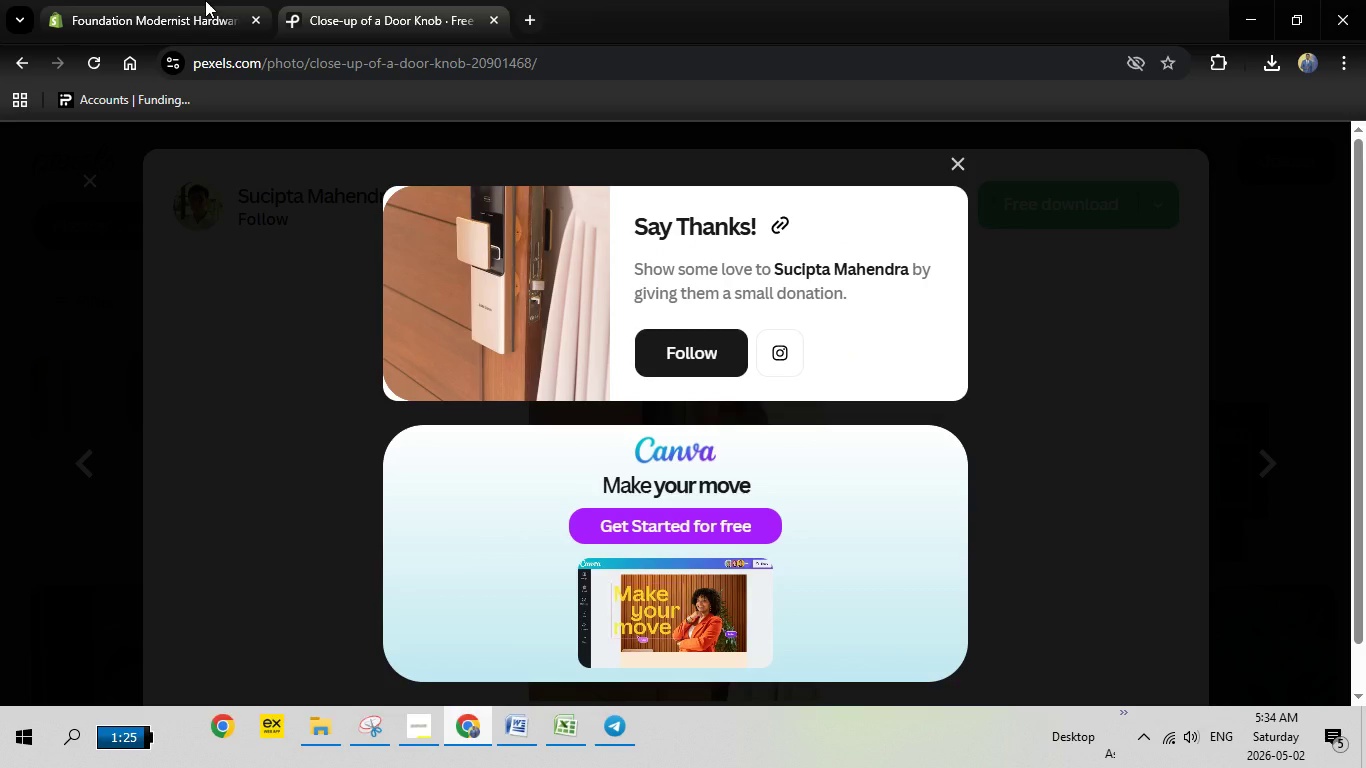 
left_click([205, 0])
 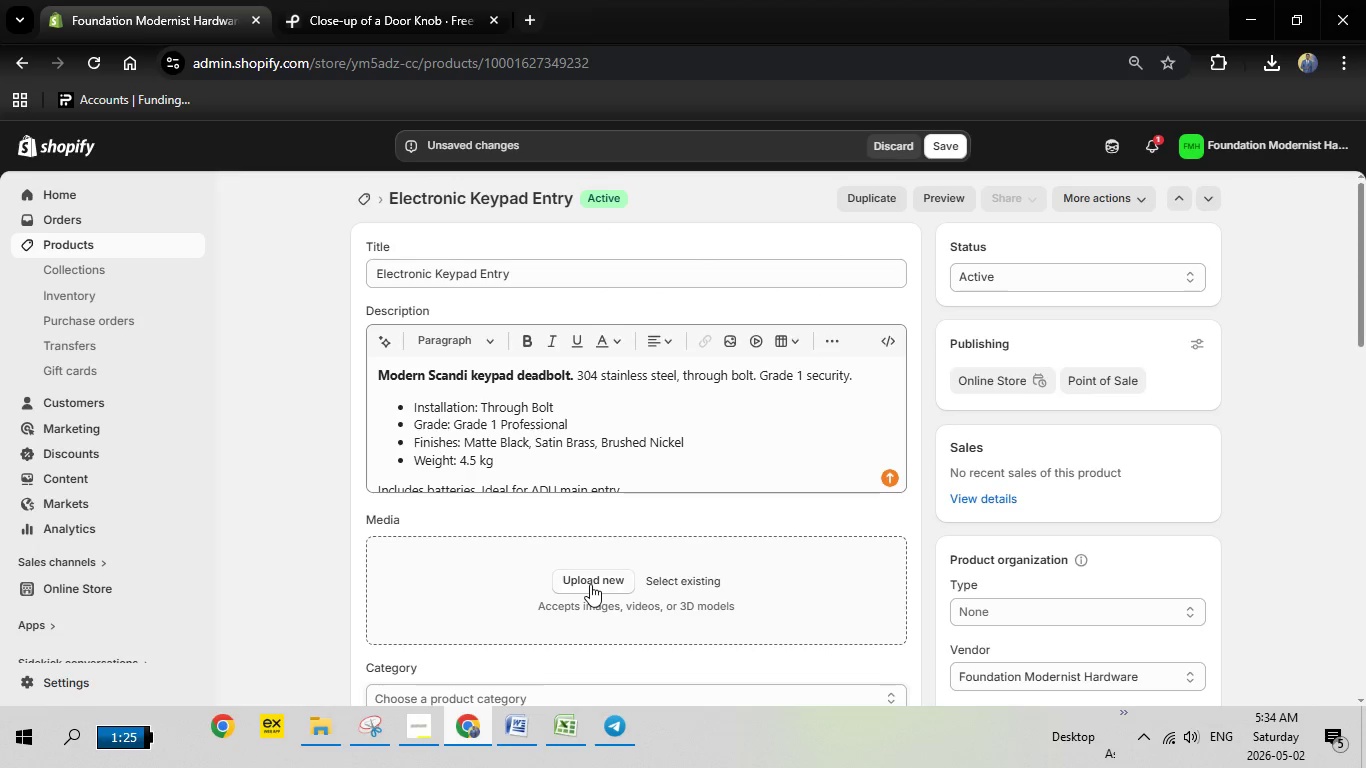 
left_click([590, 584])
 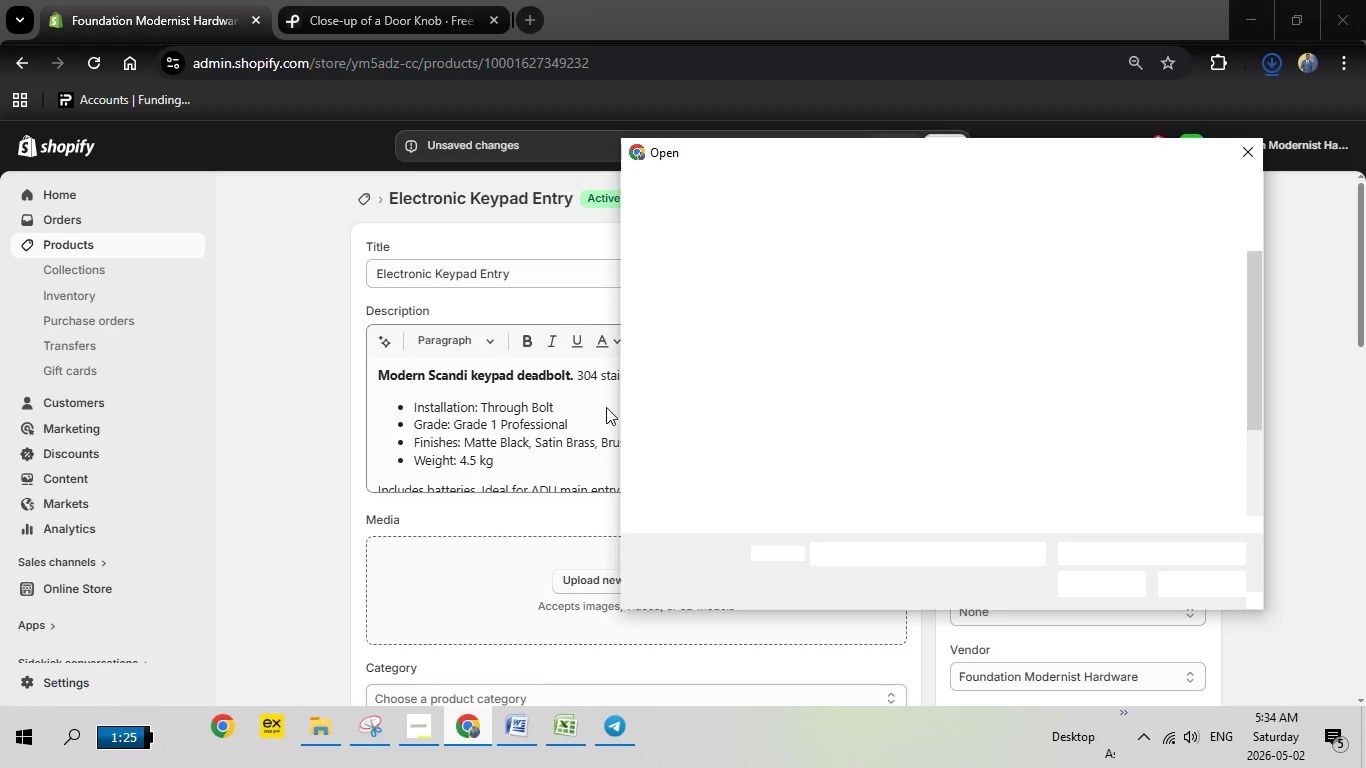 
scroll: coordinate [933, 422], scroll_direction: down, amount: 4.0
 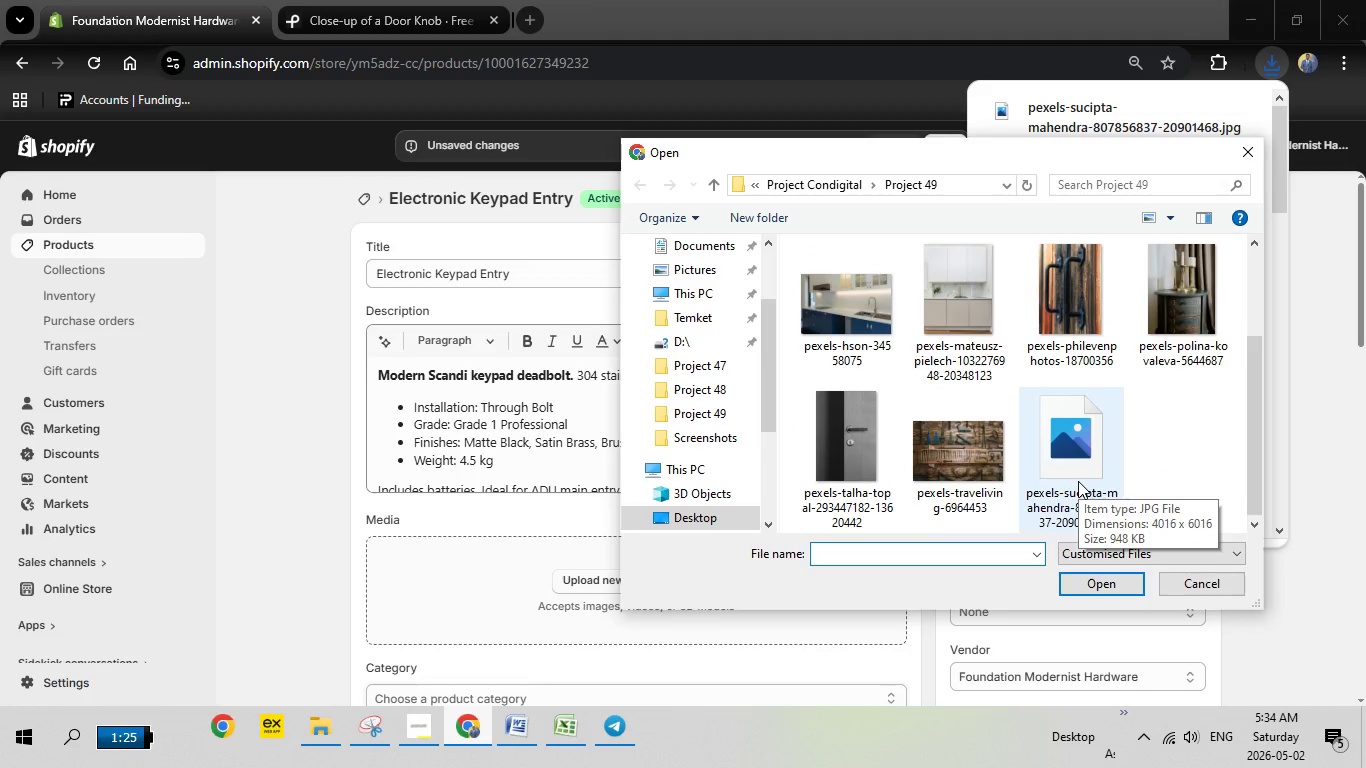 
double_click([1078, 481])
 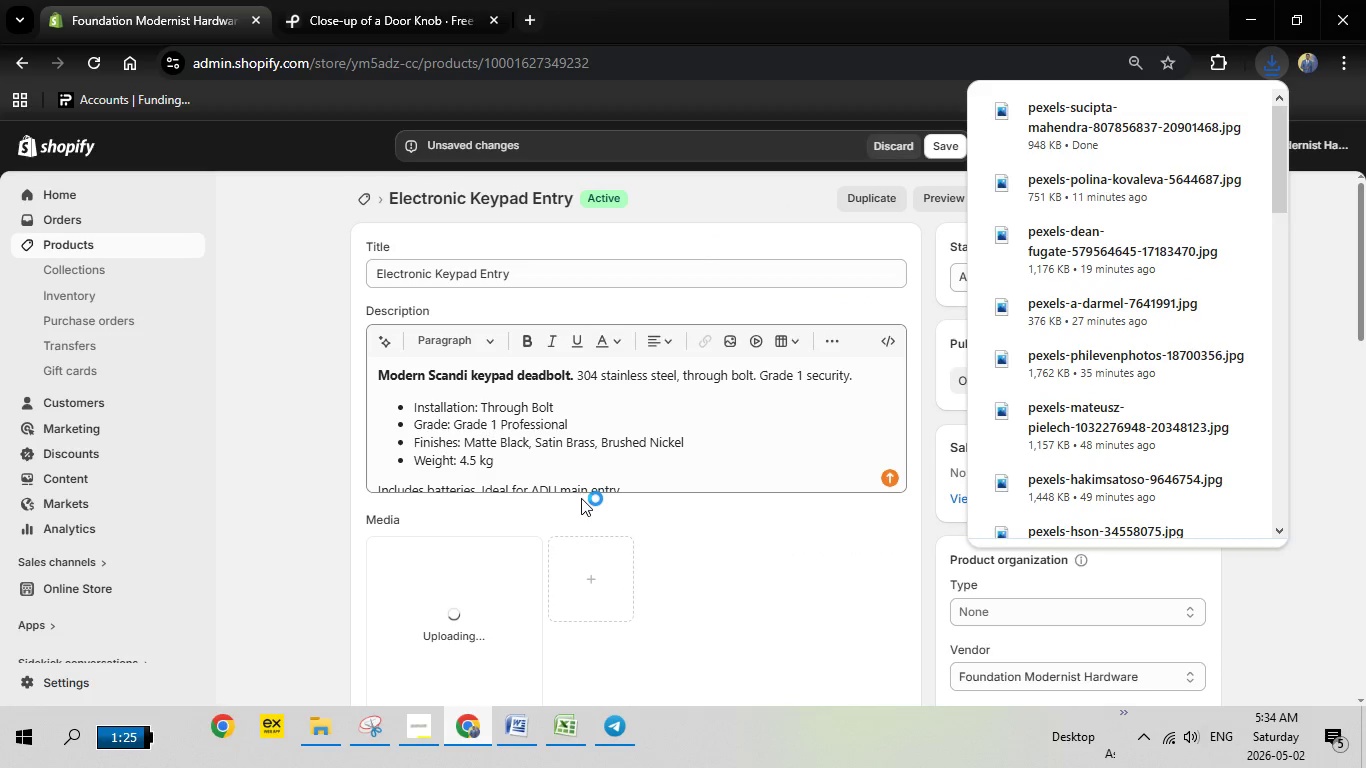 
scroll: coordinate [581, 499], scroll_direction: none, amount: 0.0
 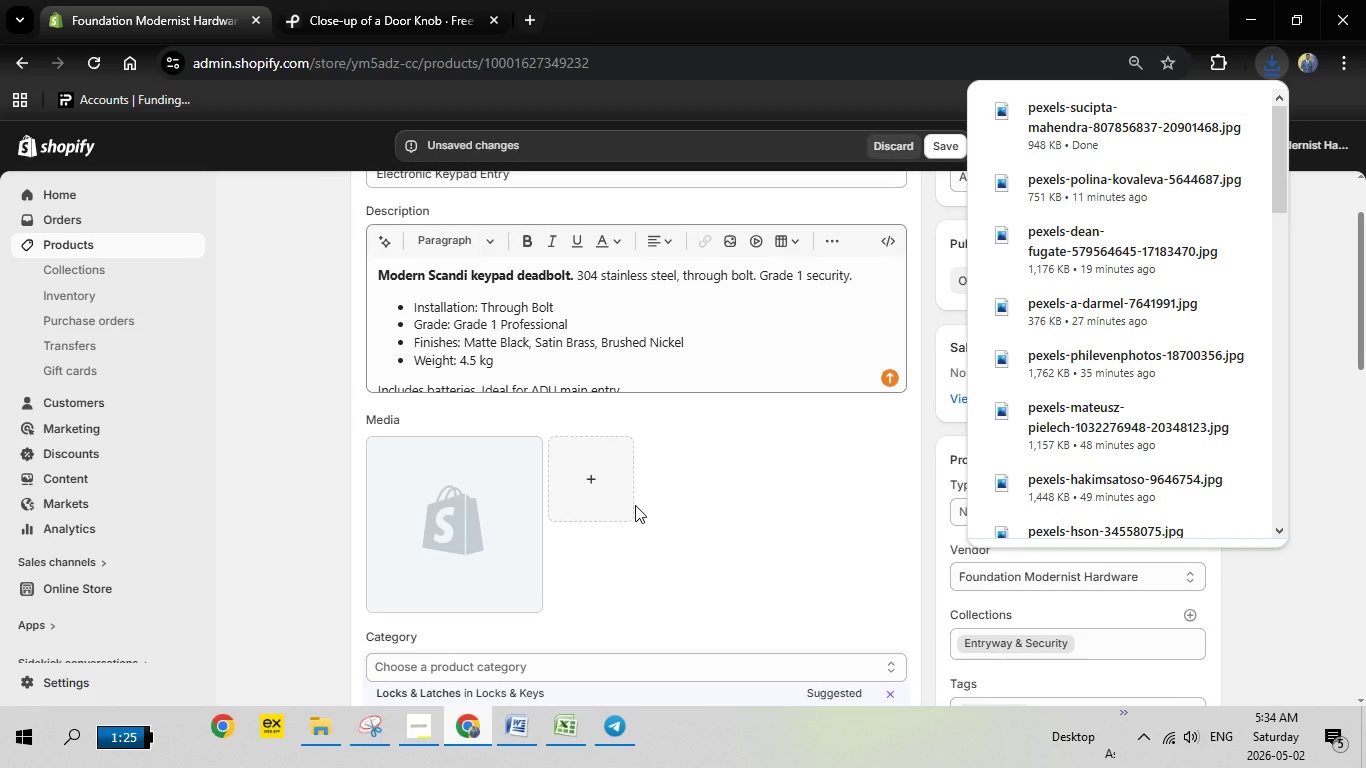 
wait(11.72)
 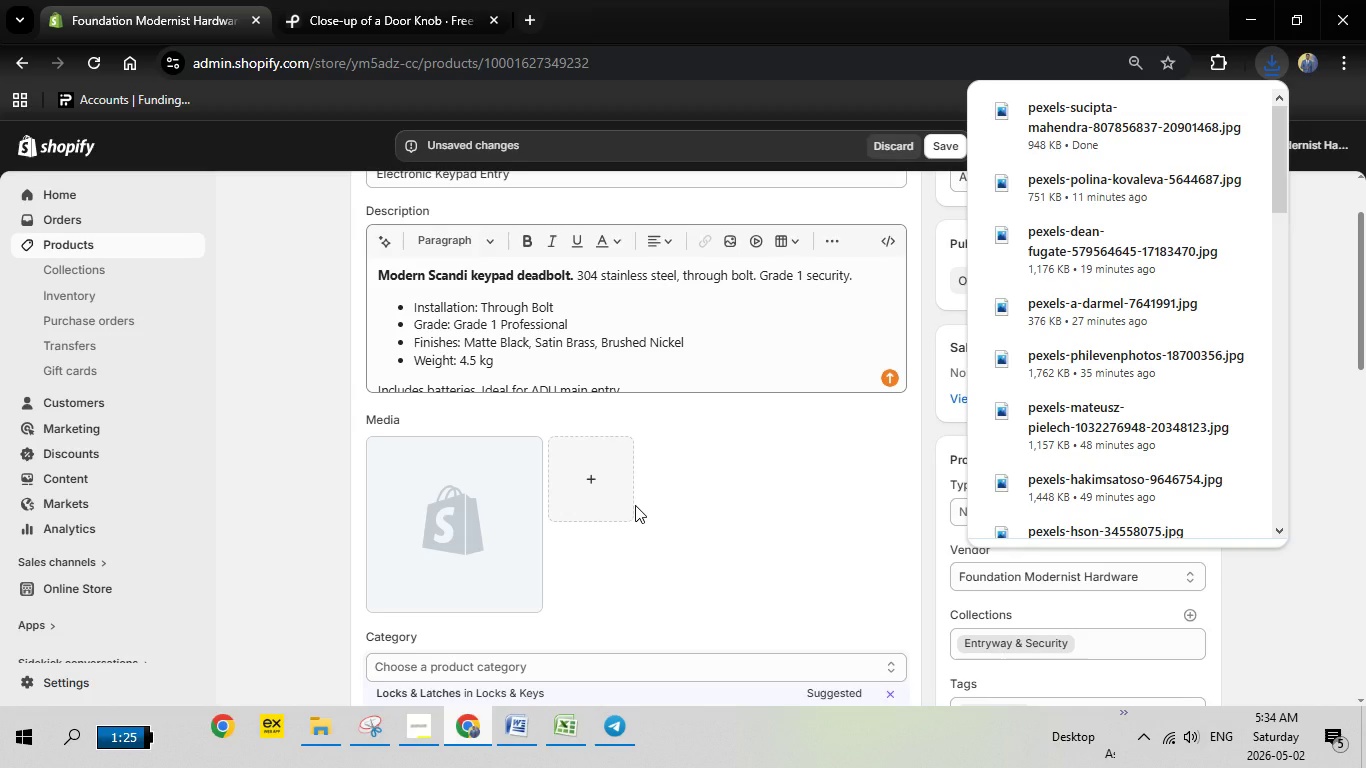 
left_click([496, 501])
 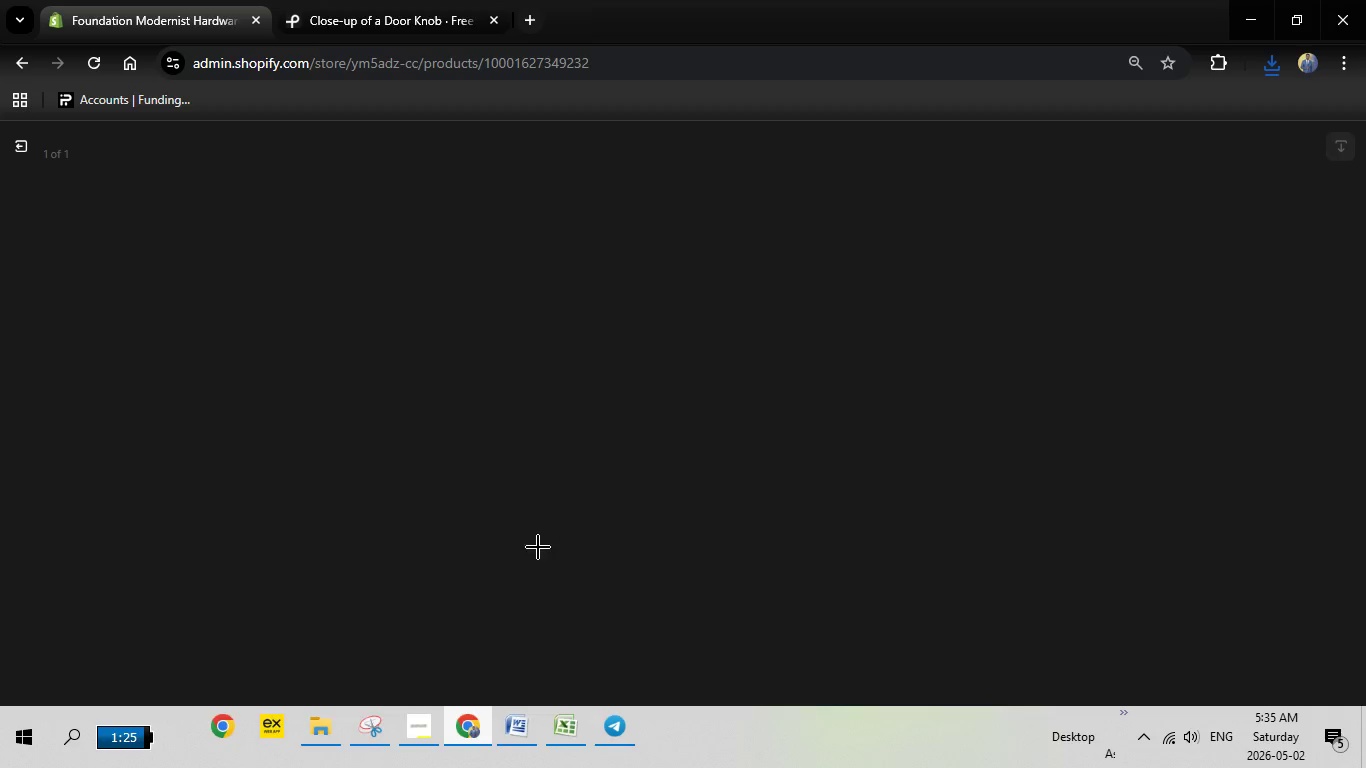 
wait(7.75)
 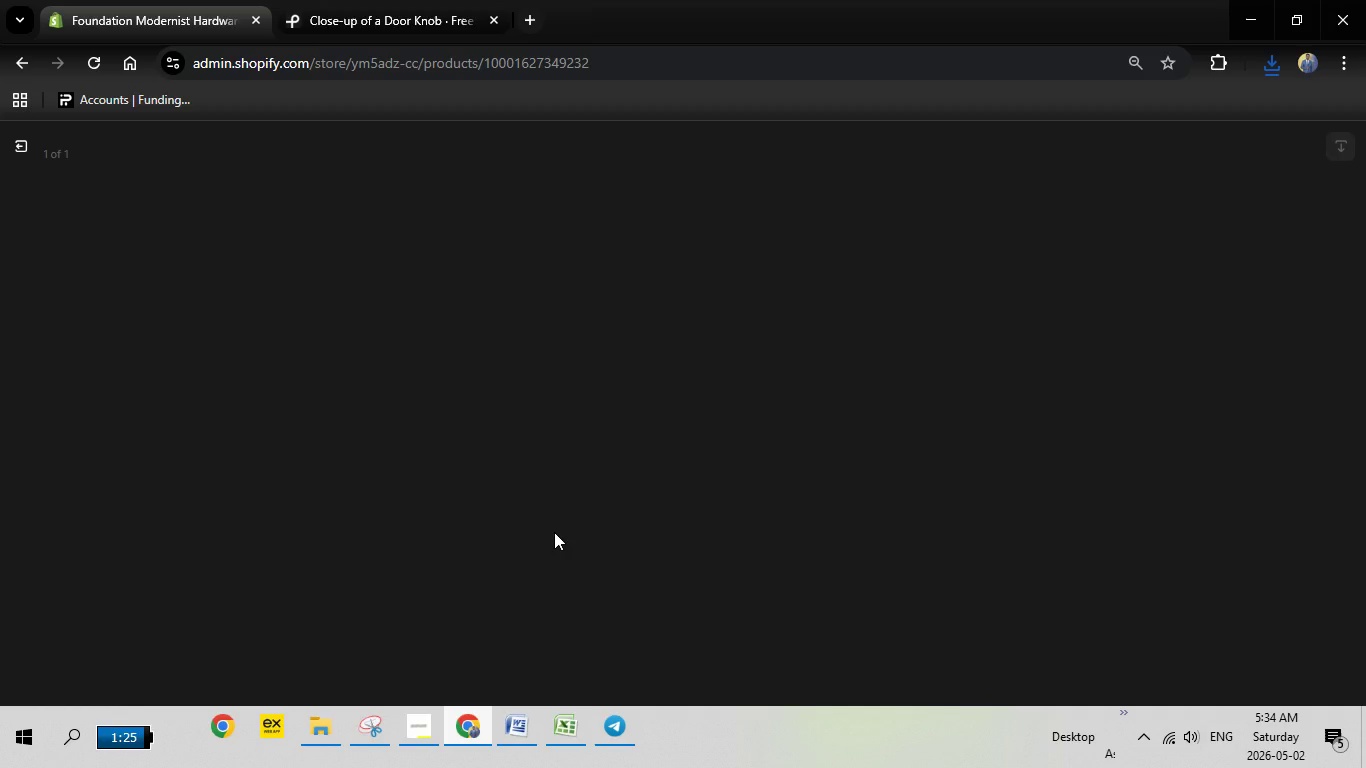 
left_click([1105, 349])
 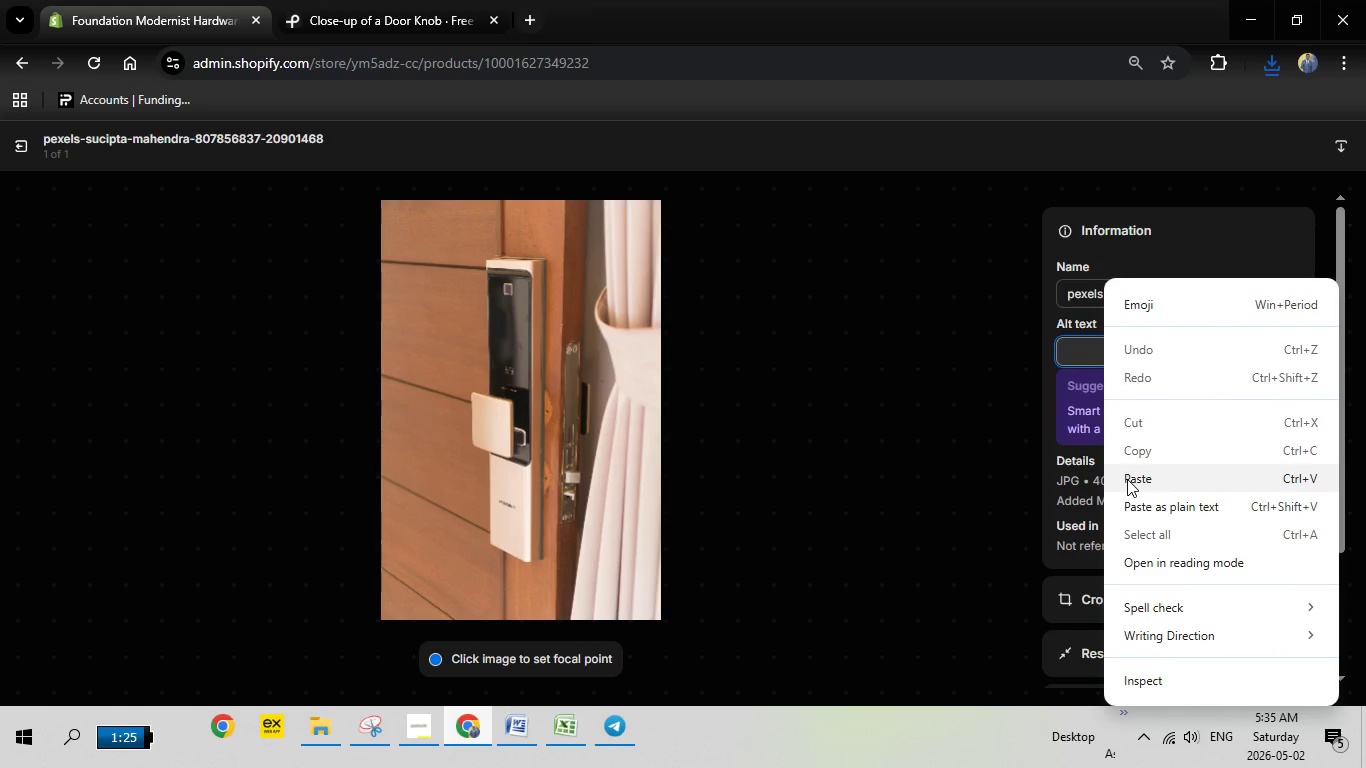 
left_click([1127, 479])
 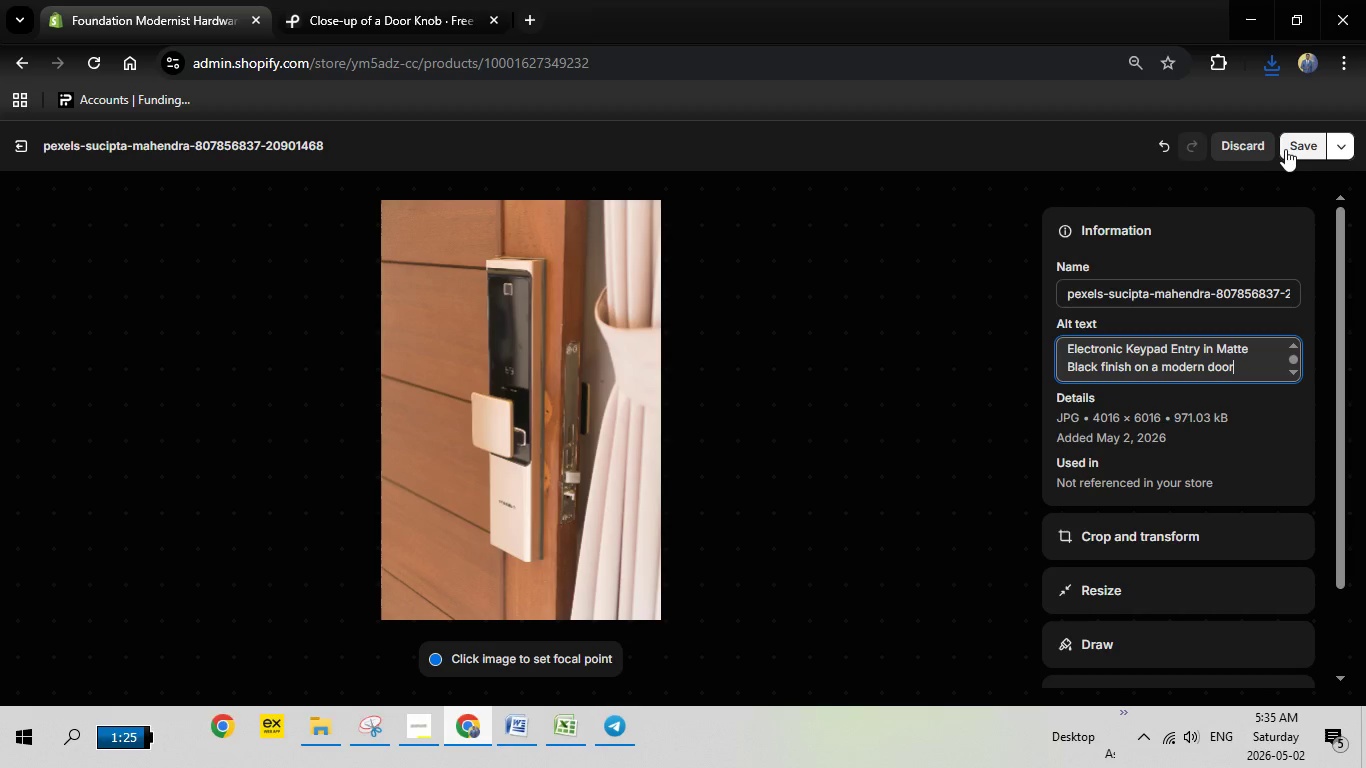 
left_click([1293, 149])
 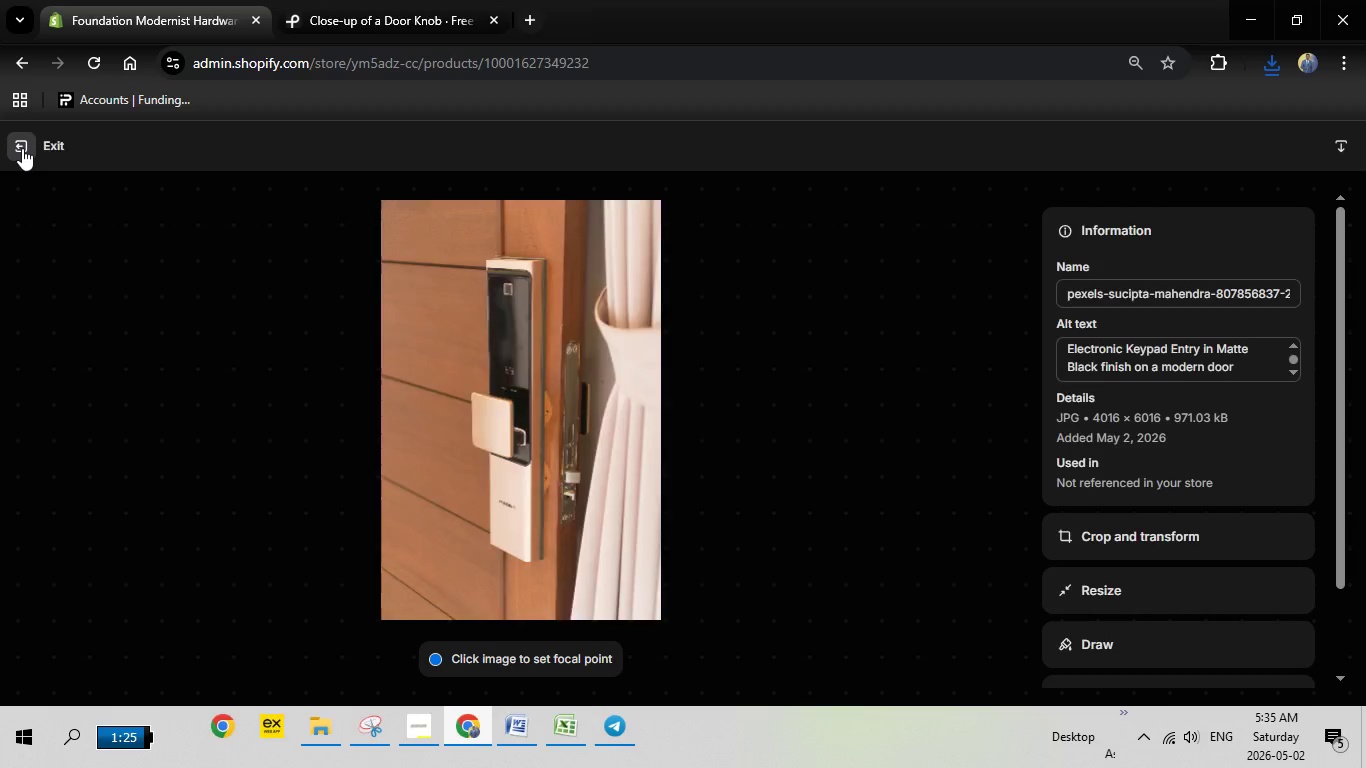 
left_click([22, 148])
 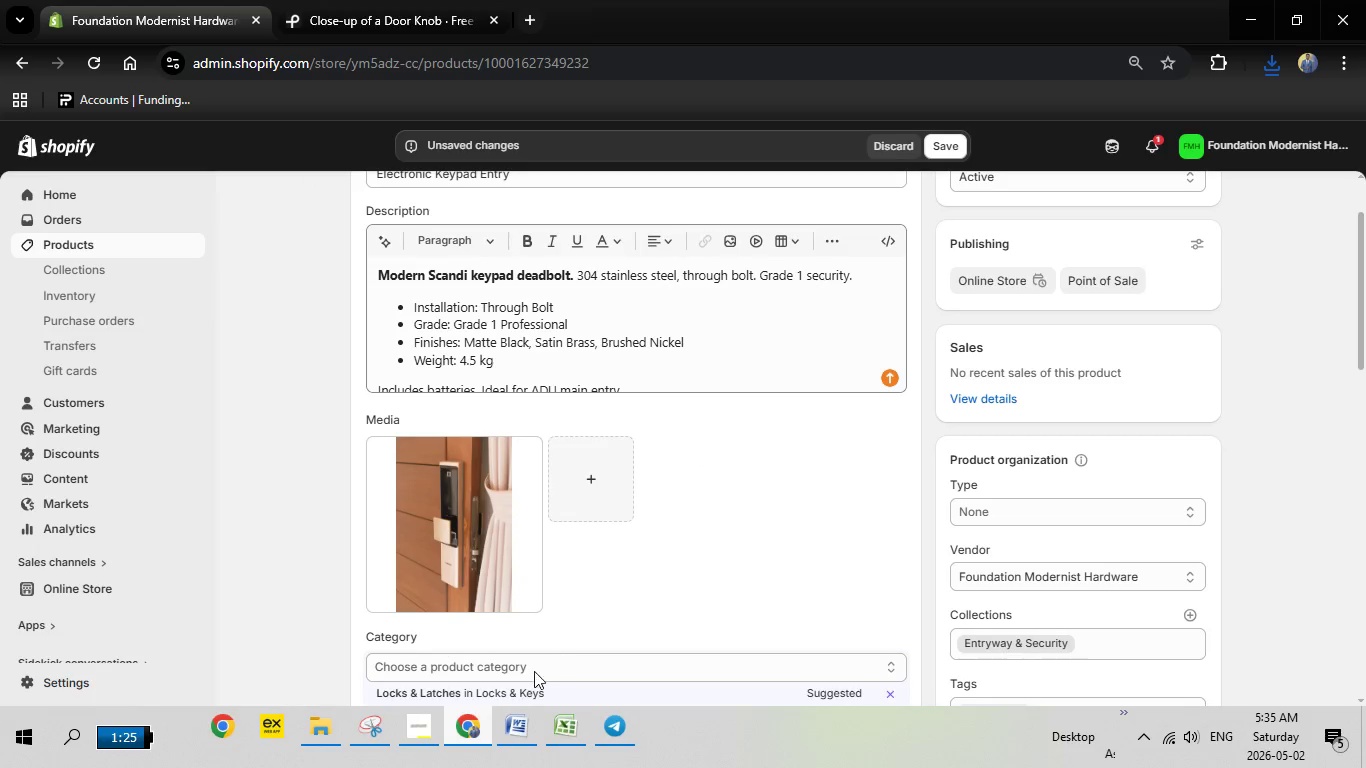 
scroll: coordinate [517, 615], scroll_direction: down, amount: 1.0
 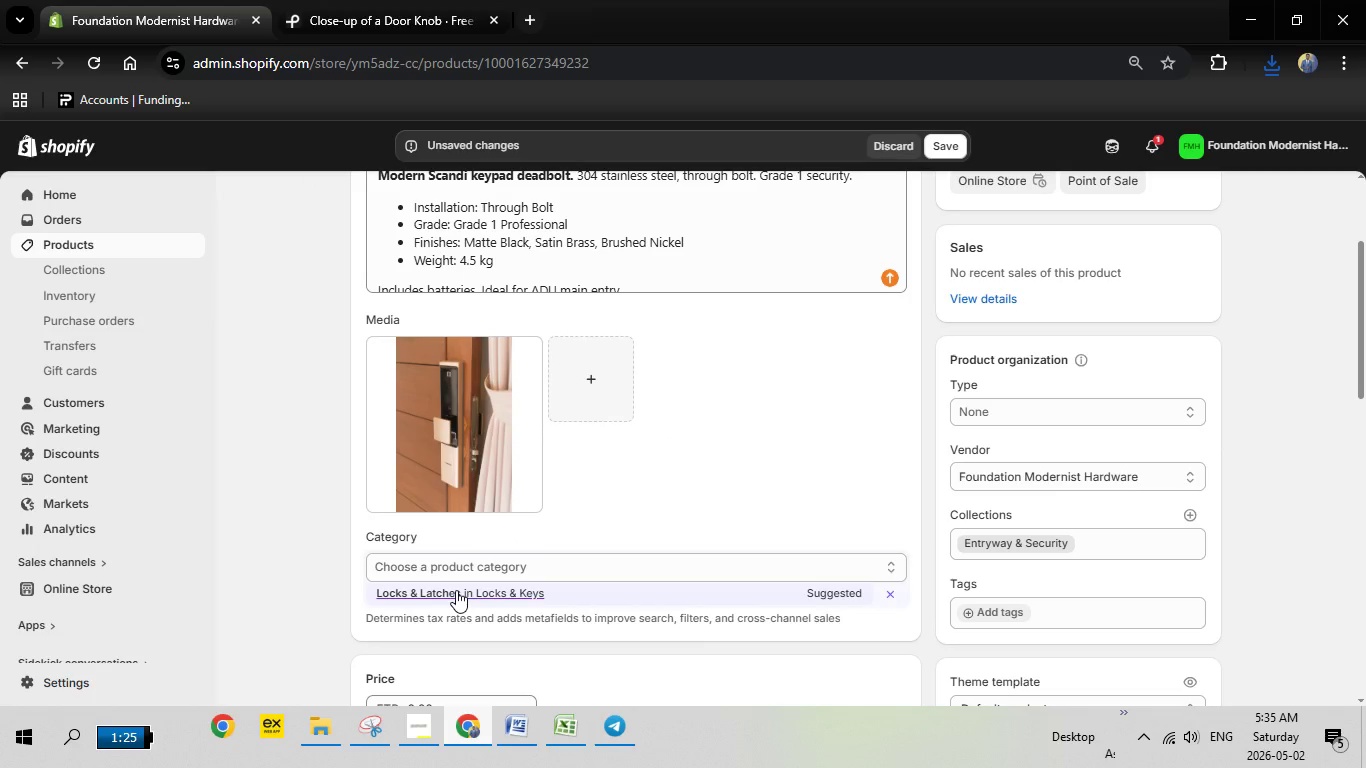 
left_click([456, 590])
 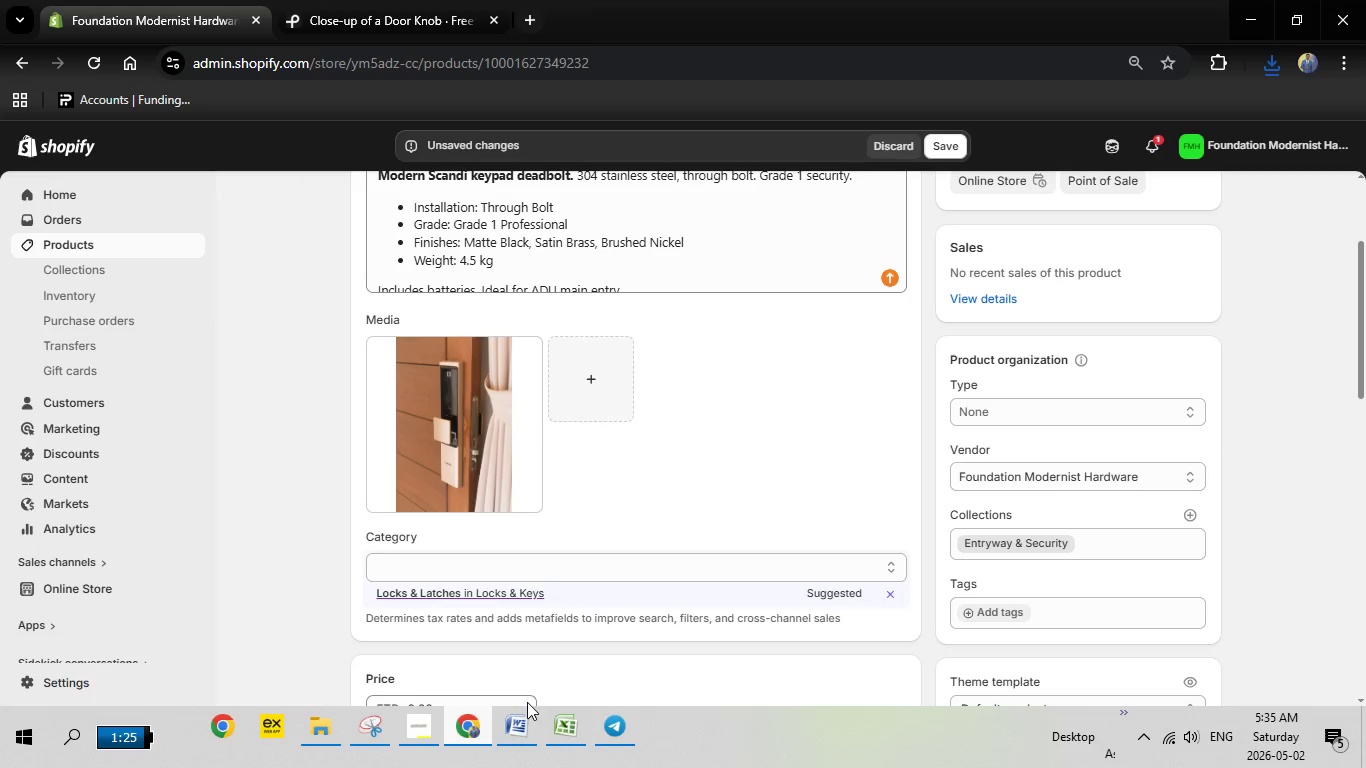 
left_click([516, 730])
 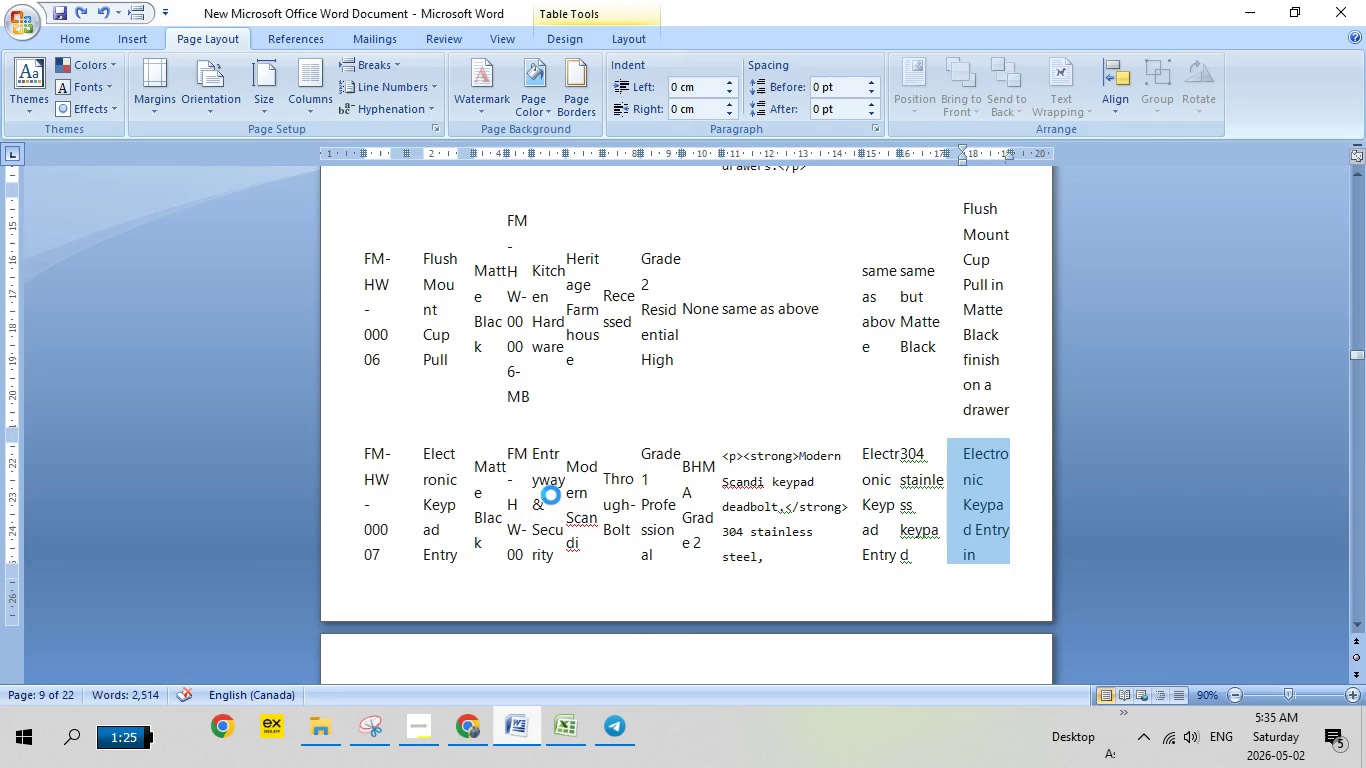 
scroll: coordinate [551, 495], scroll_direction: down, amount: 1.0
 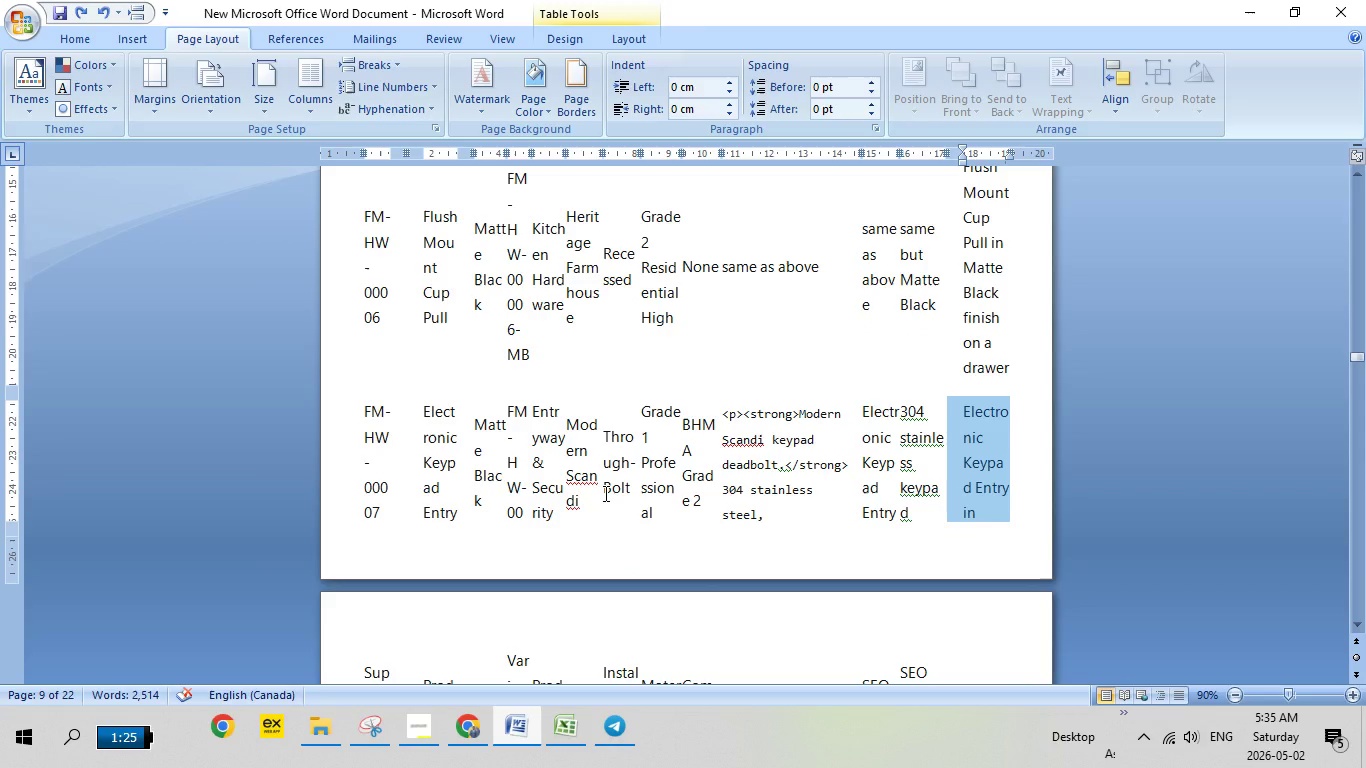 
wait(6.99)
 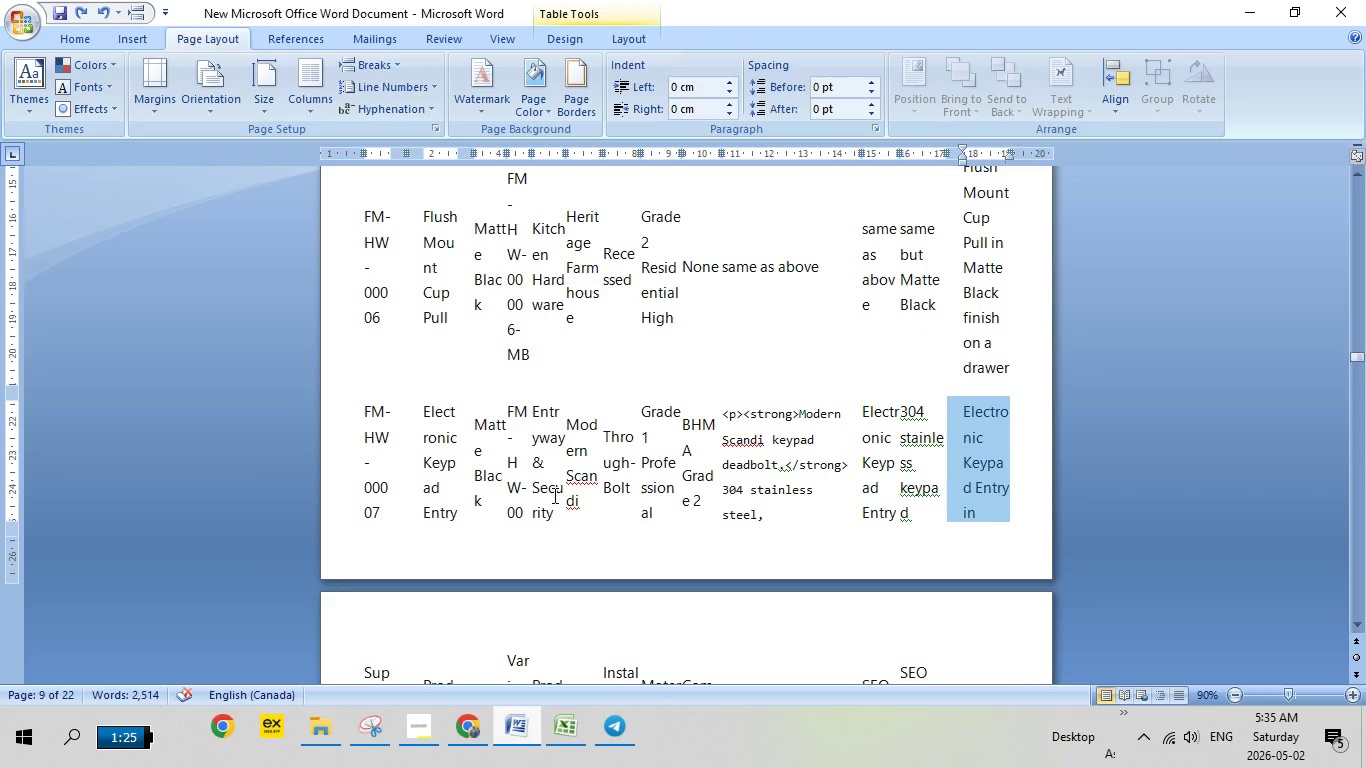 
scroll: coordinate [571, 486], scroll_direction: up, amount: 13.0
 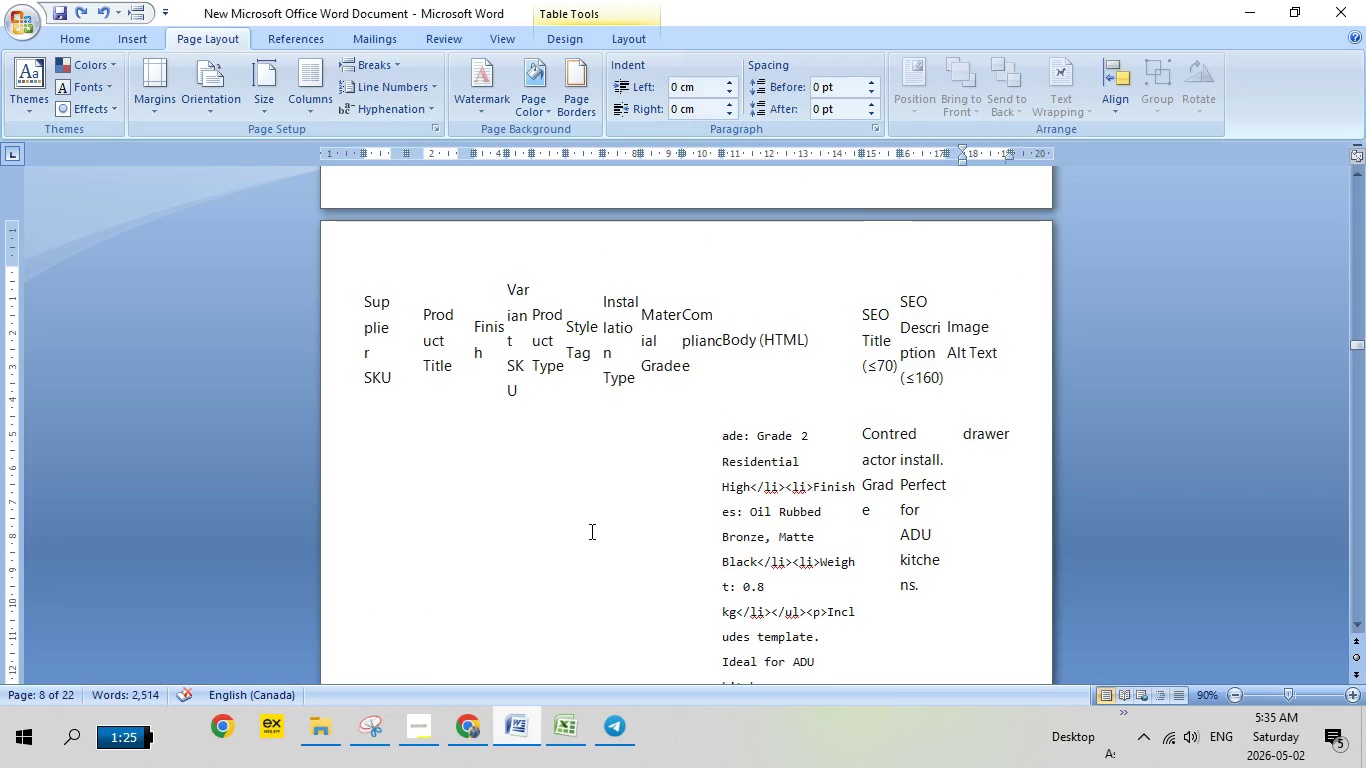 
scroll: coordinate [553, 535], scroll_direction: down, amount: 11.0
 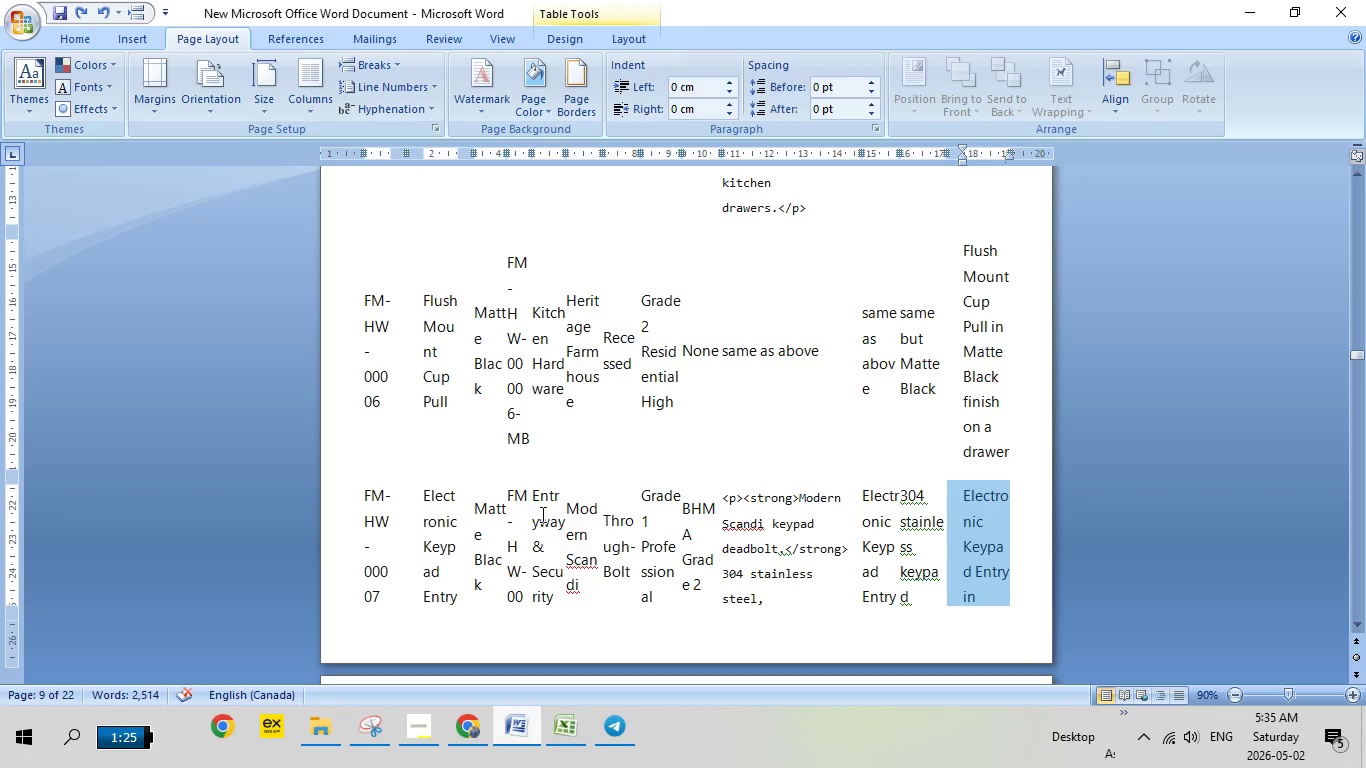 
scroll: coordinate [544, 528], scroll_direction: up, amount: 9.0
 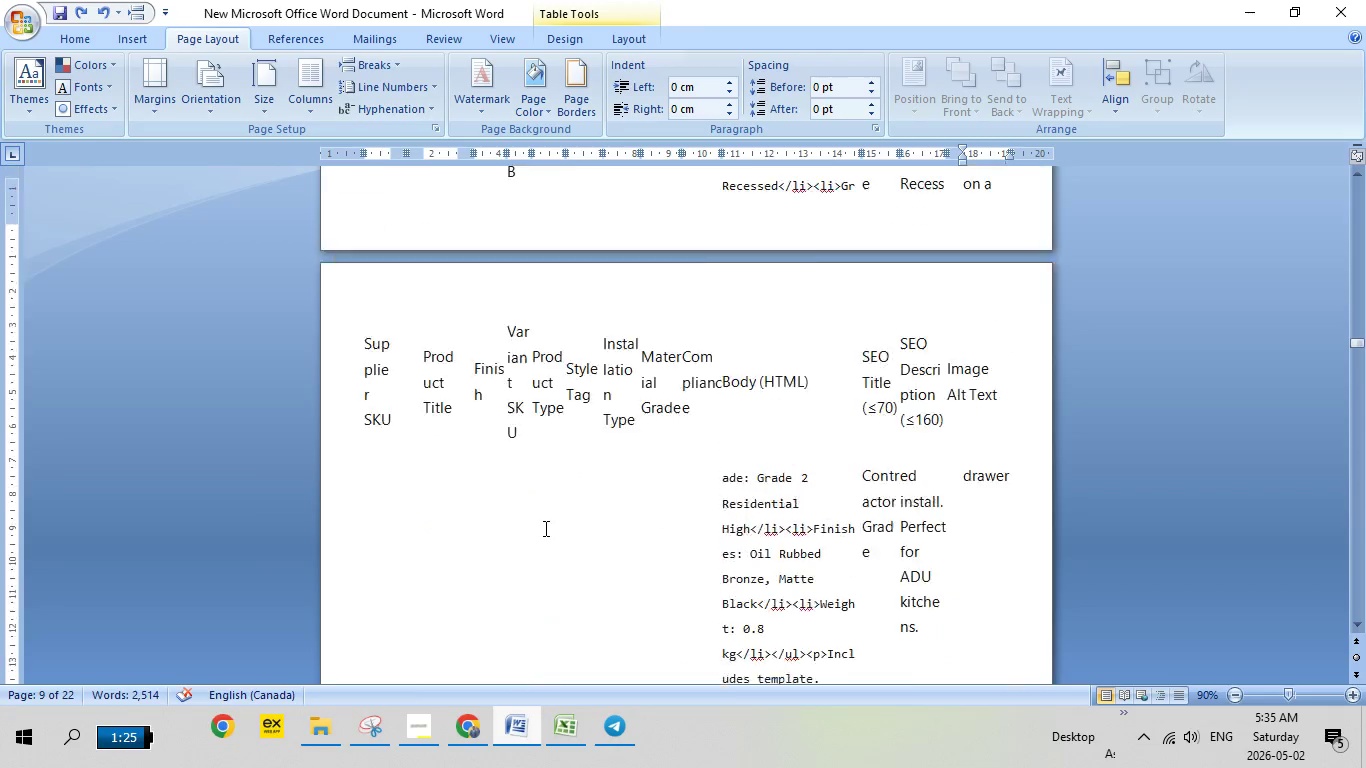 
scroll: coordinate [544, 528], scroll_direction: down, amount: 9.0
 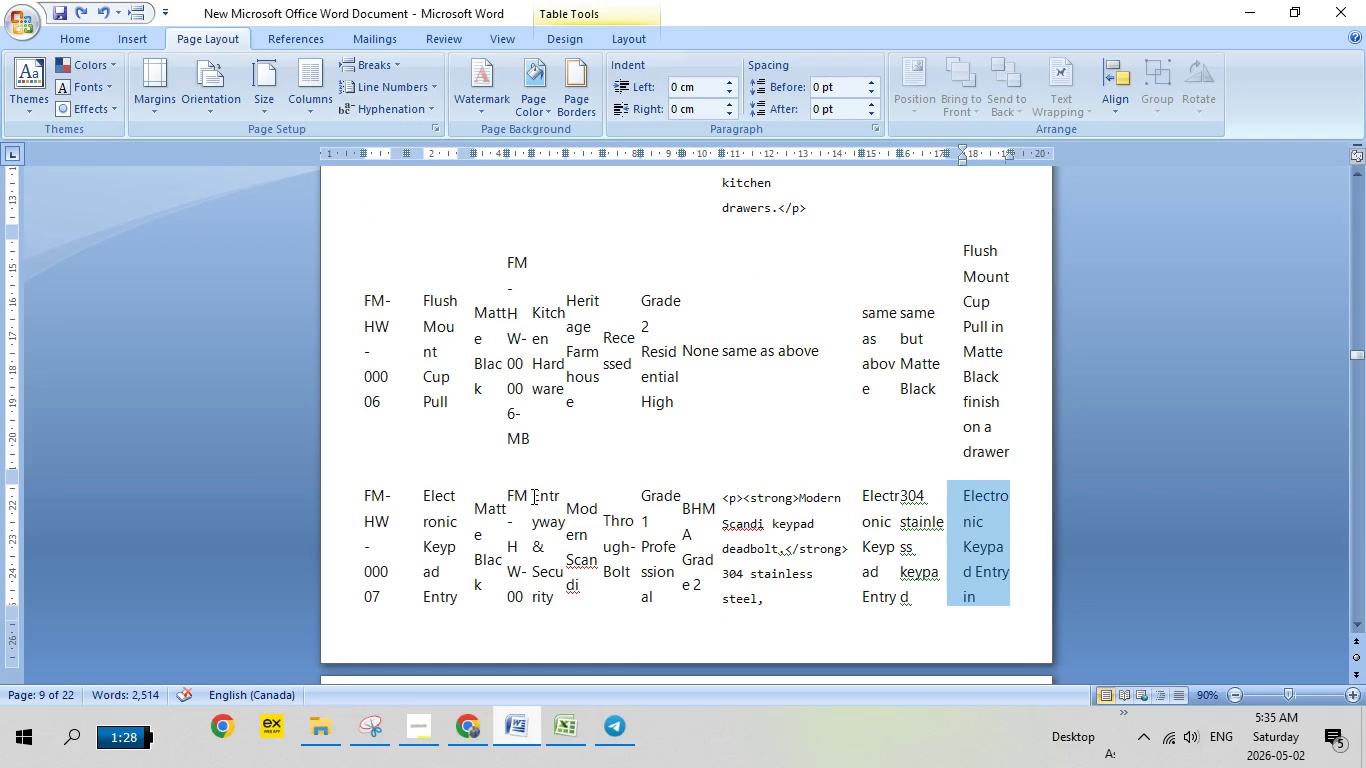 
left_click_drag(start_coordinate=[532, 496], to_coordinate=[552, 595])
 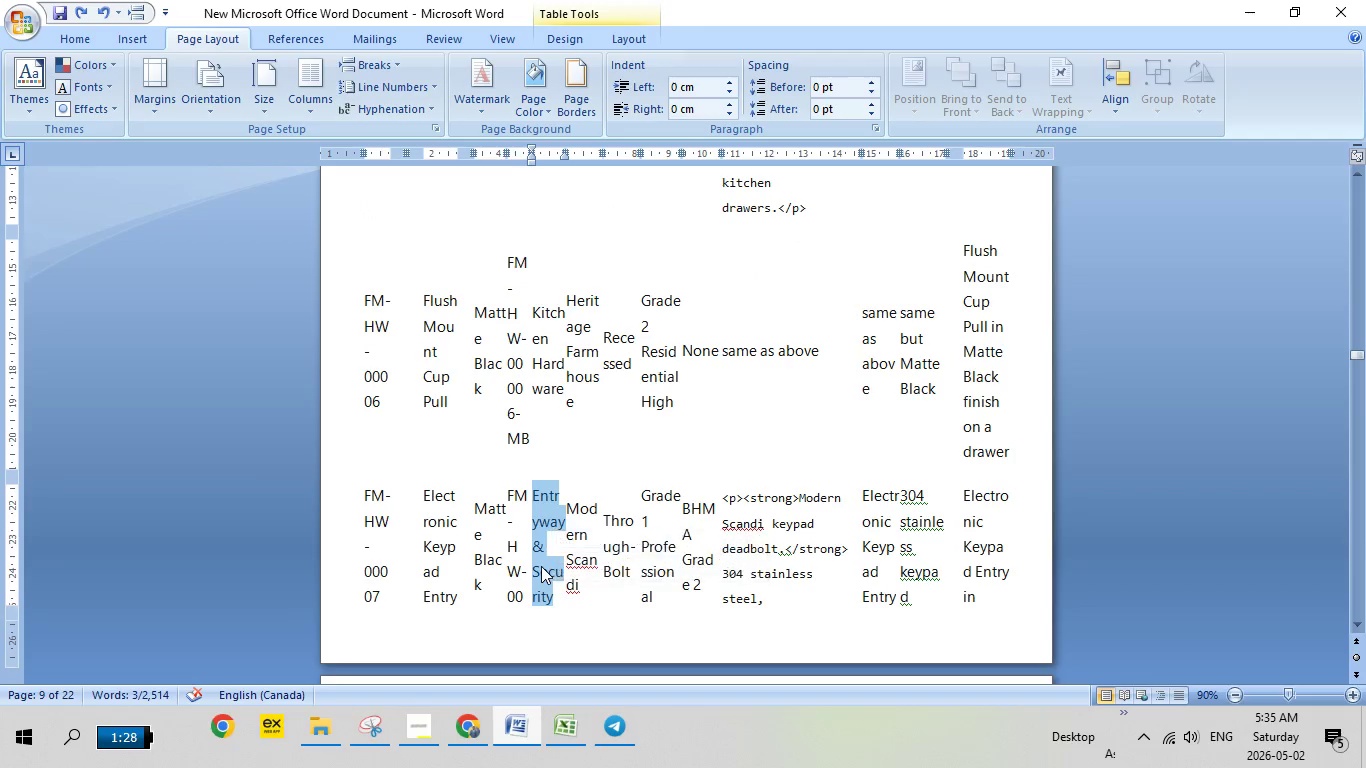 
right_click([541, 566])
 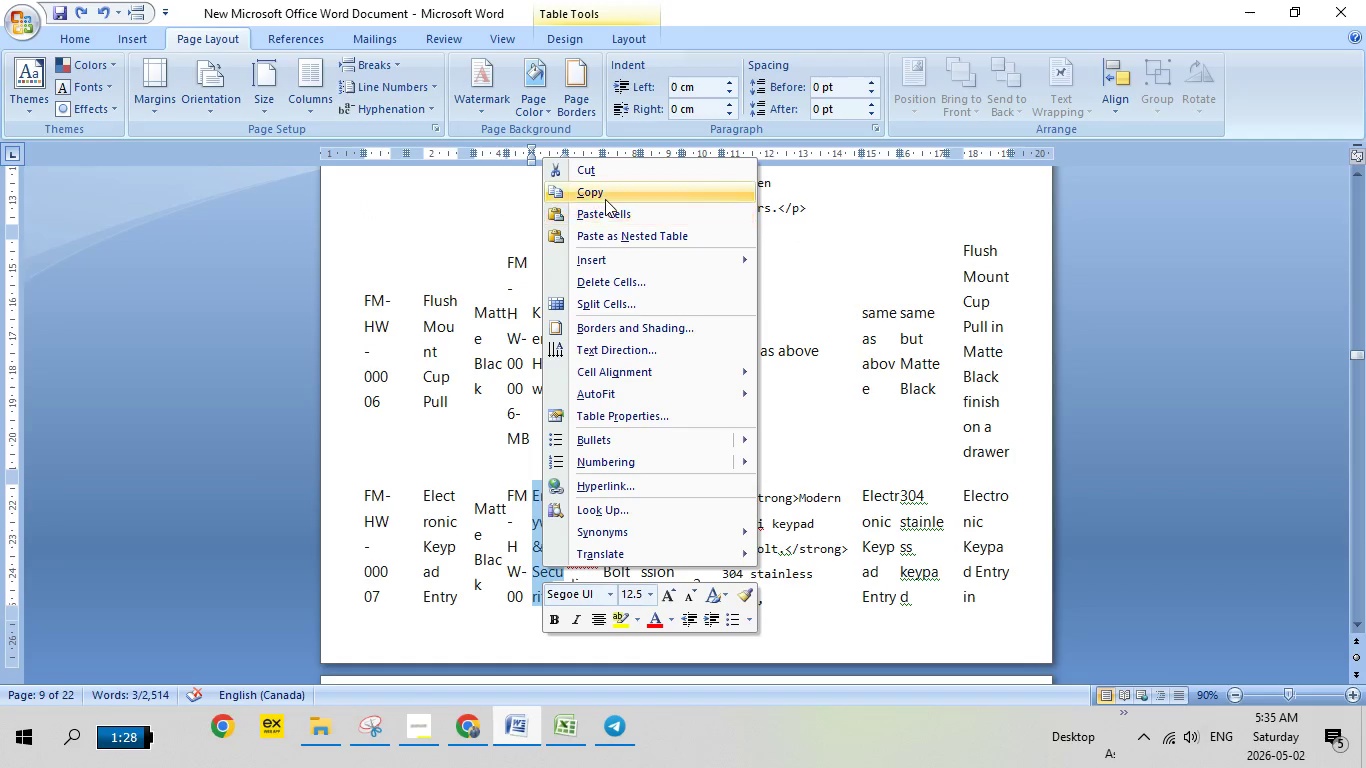 
left_click([606, 196])
 